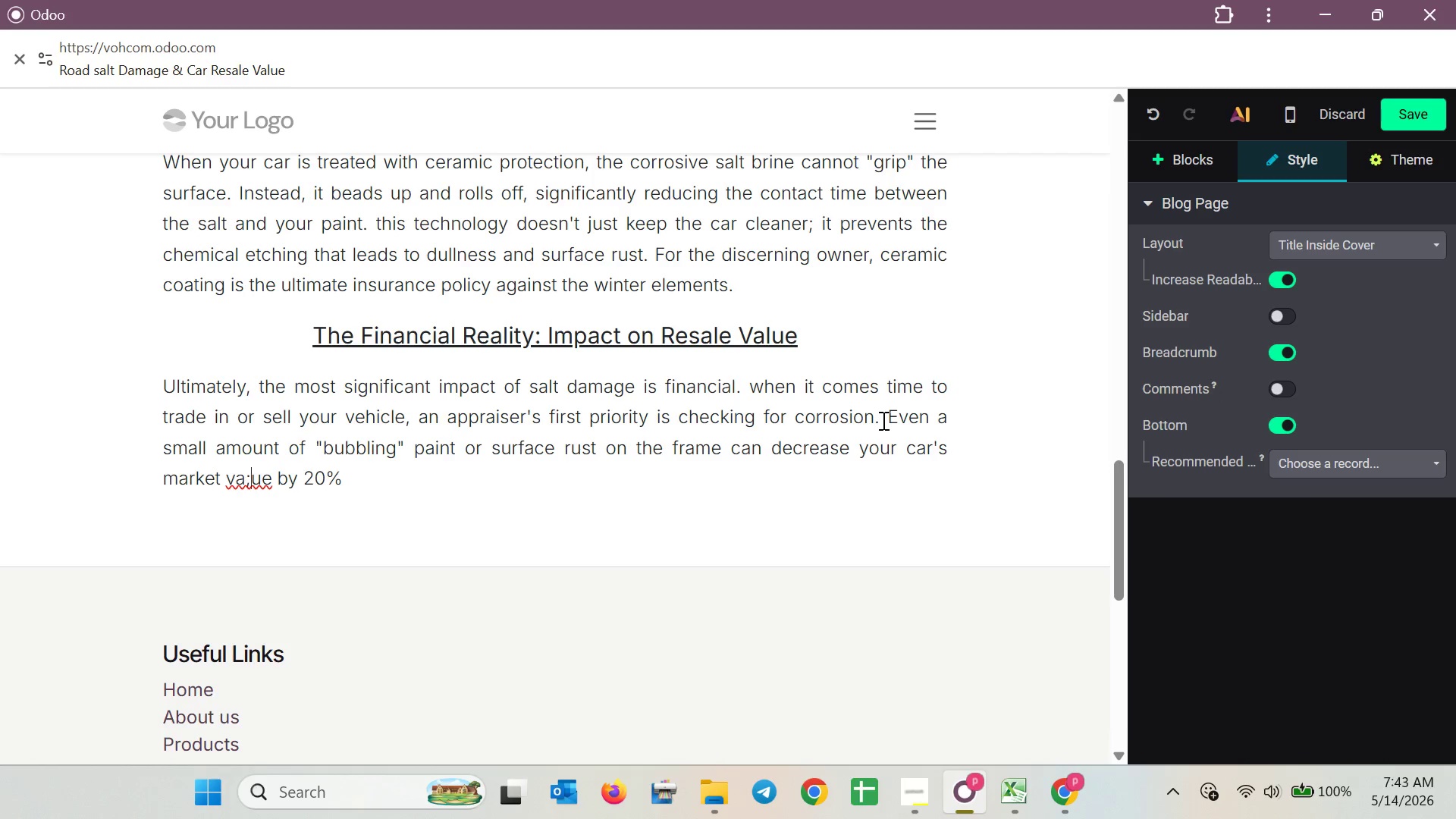 
key(ArrowLeft)
 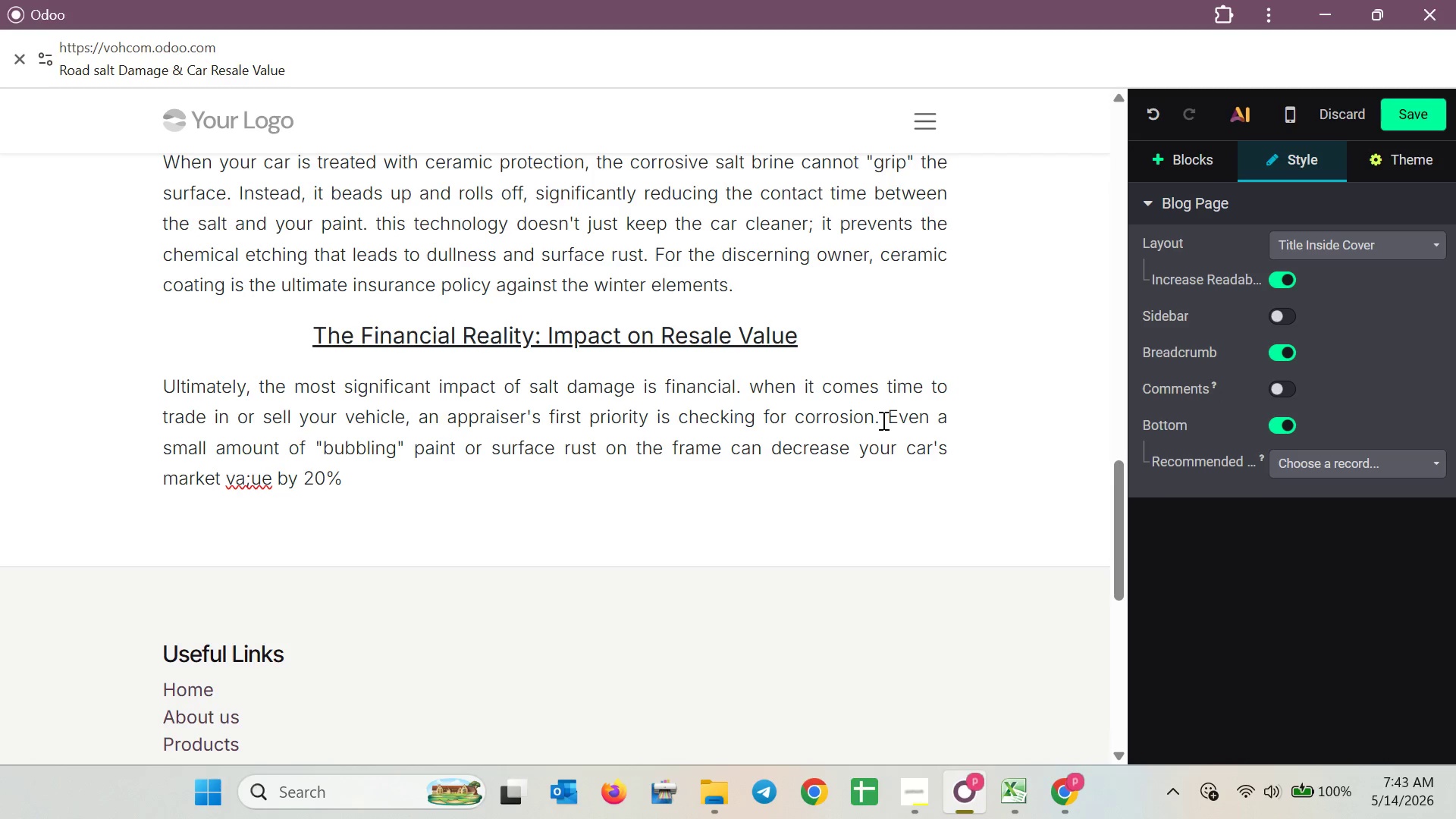 
key(Backspace)
 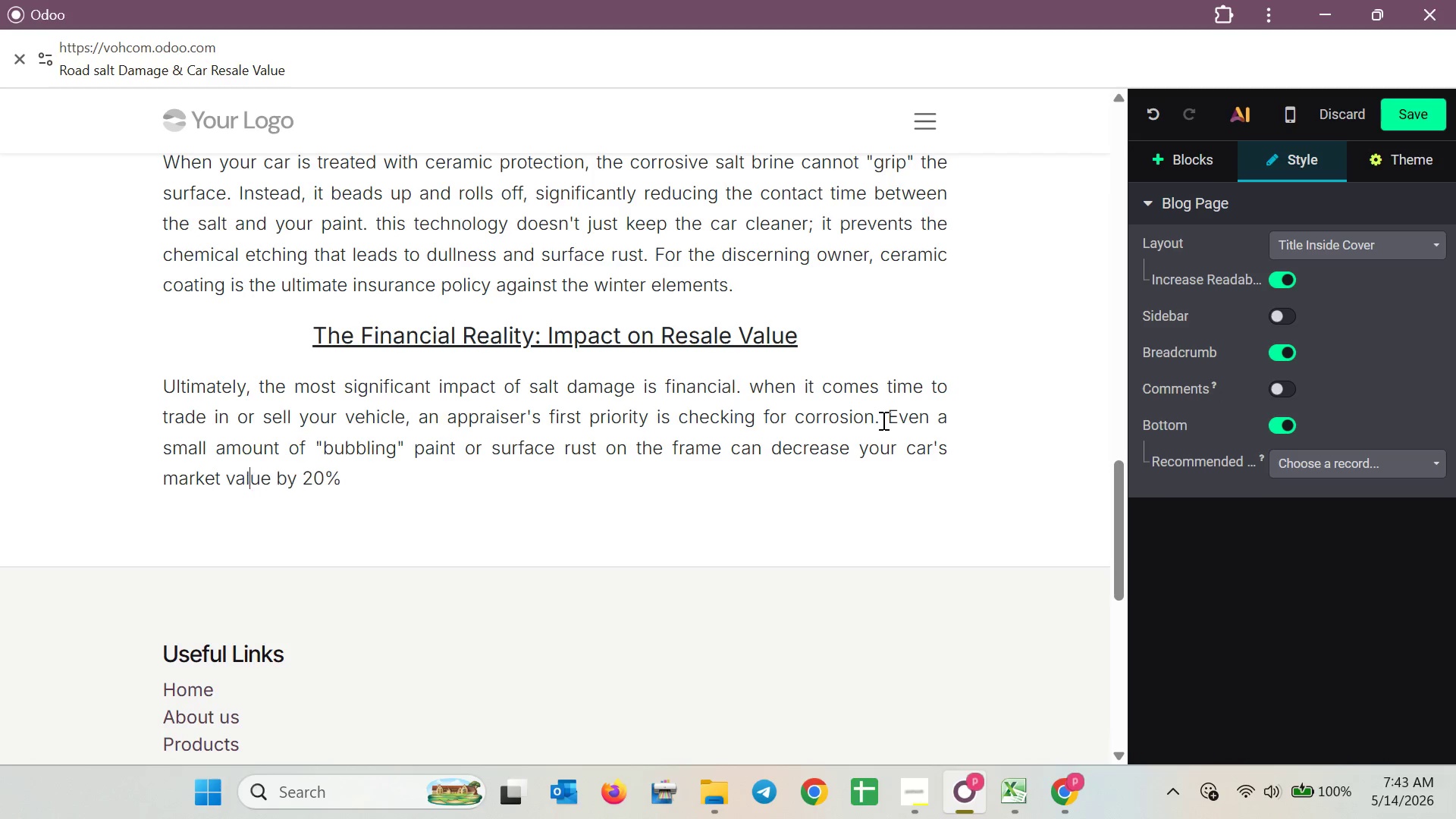 
key(L)
 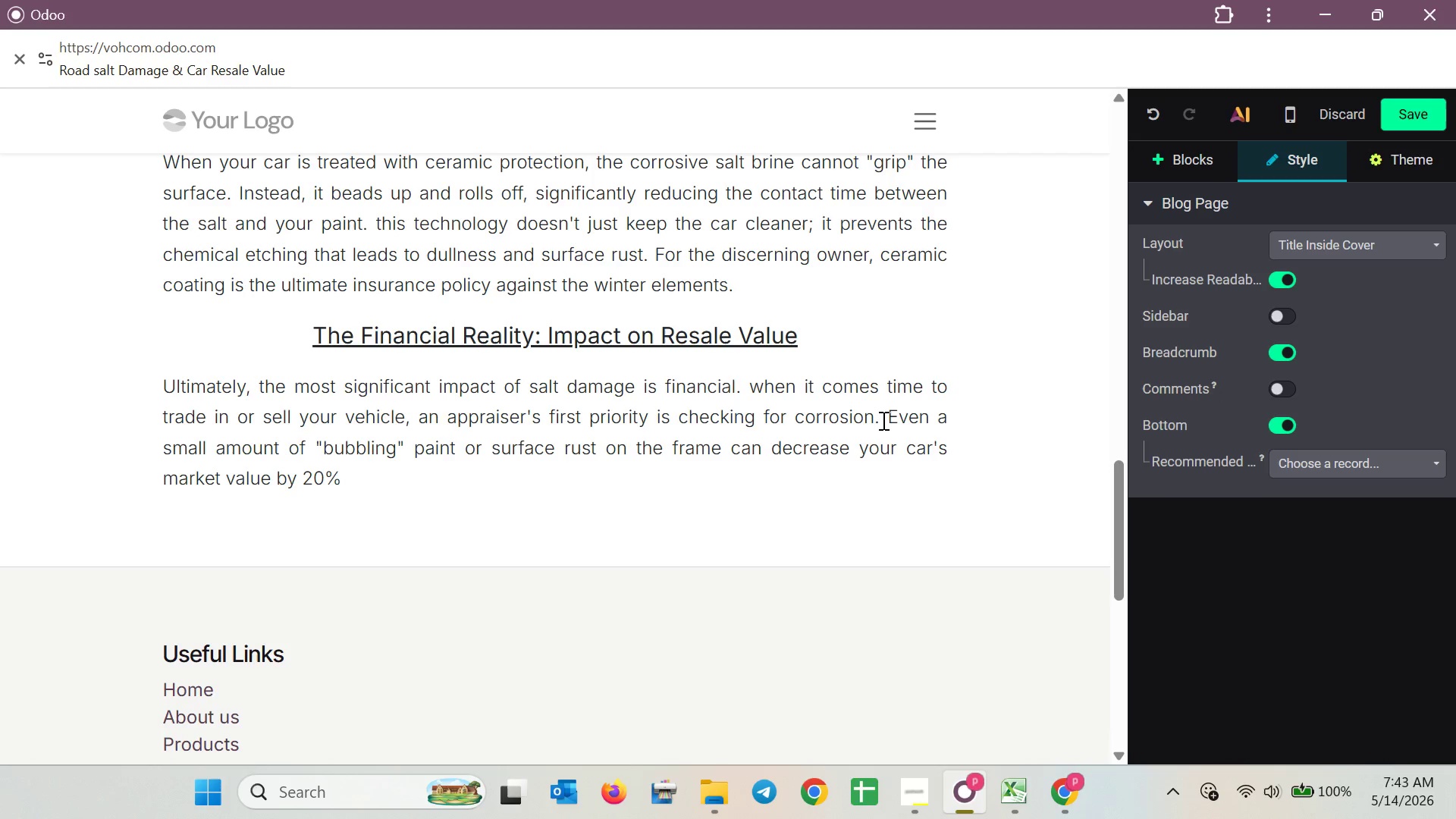 
key(ArrowDown)
 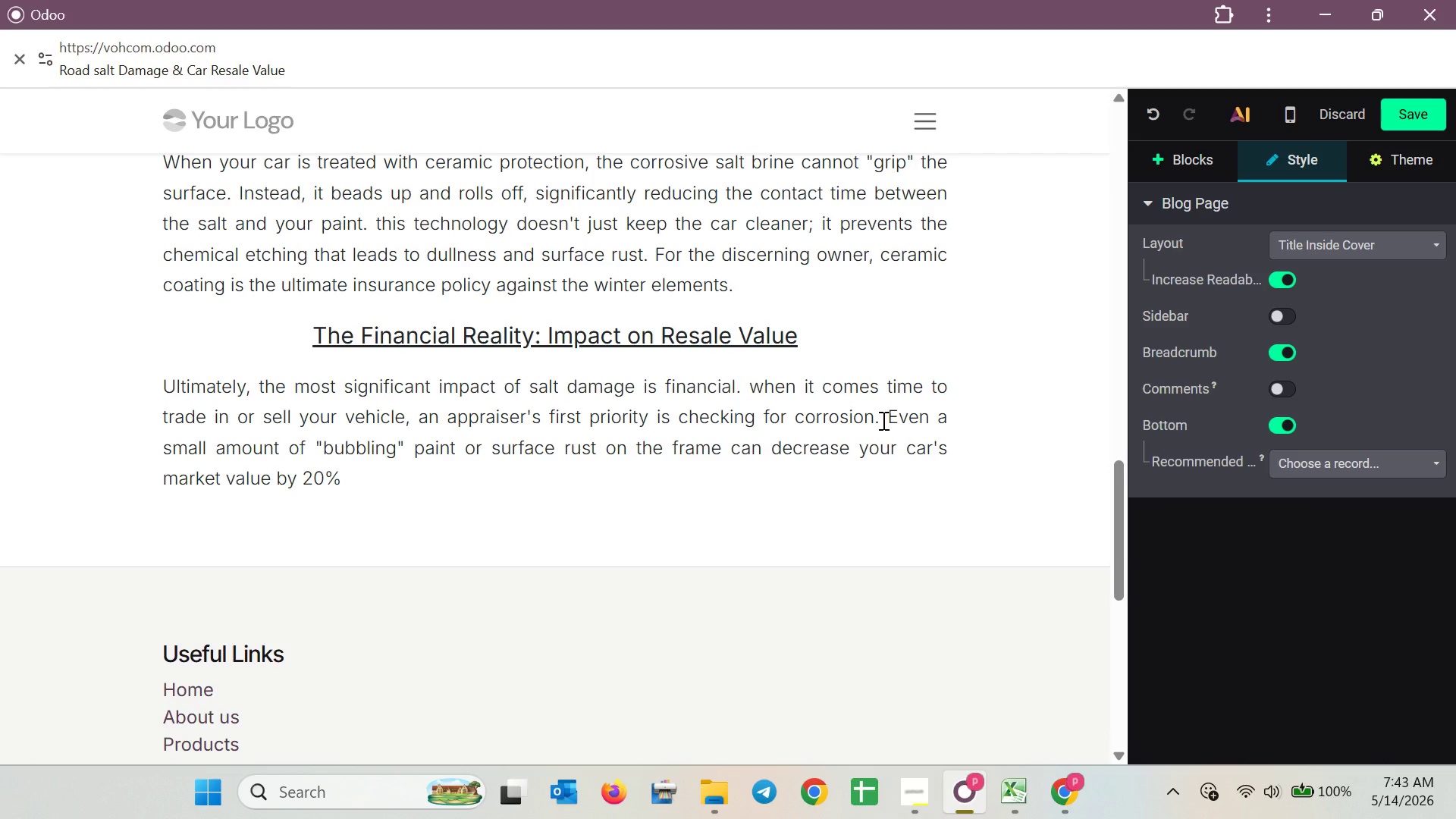 
type(to 30%)
 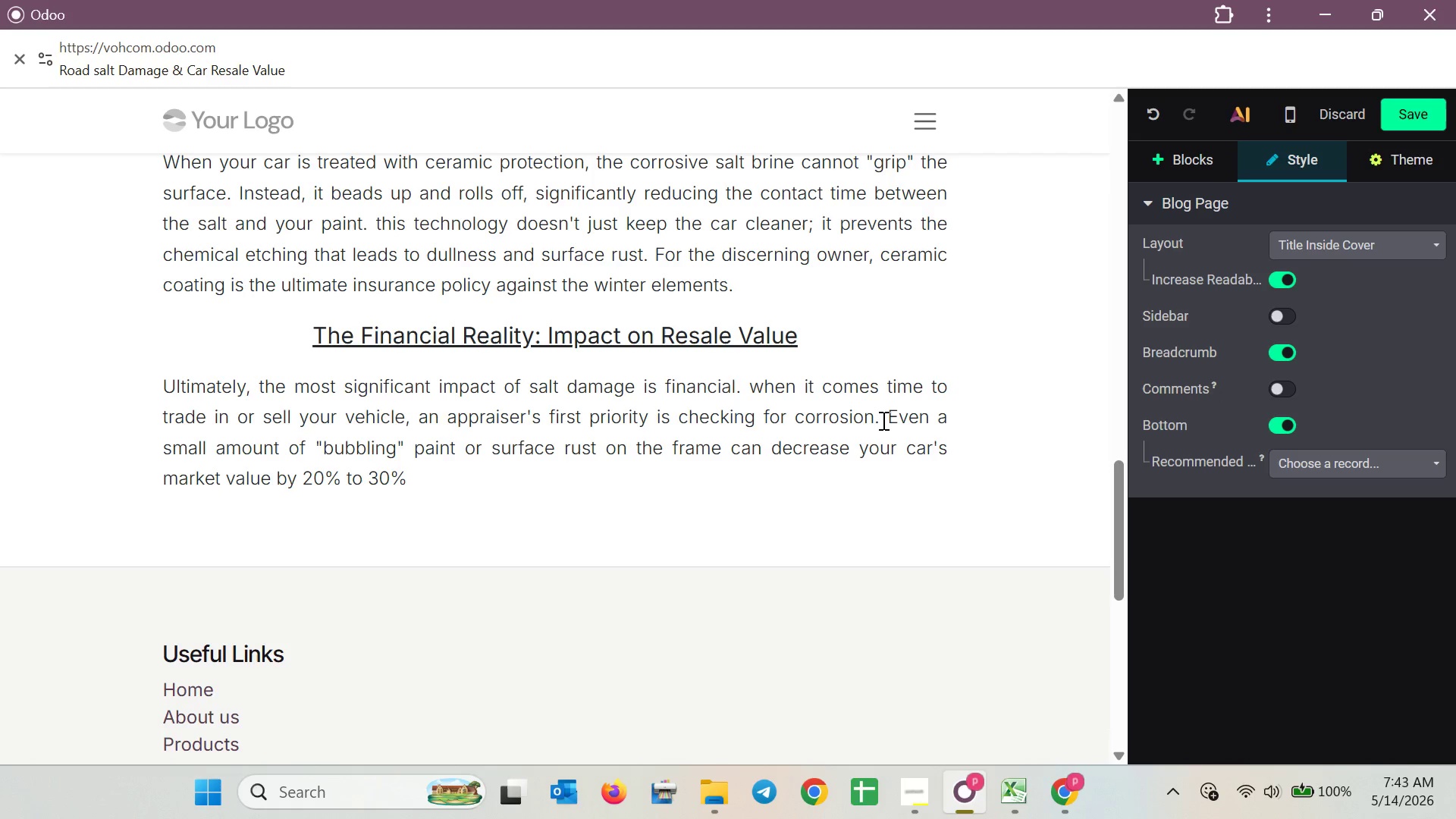 
wait(8.06)
 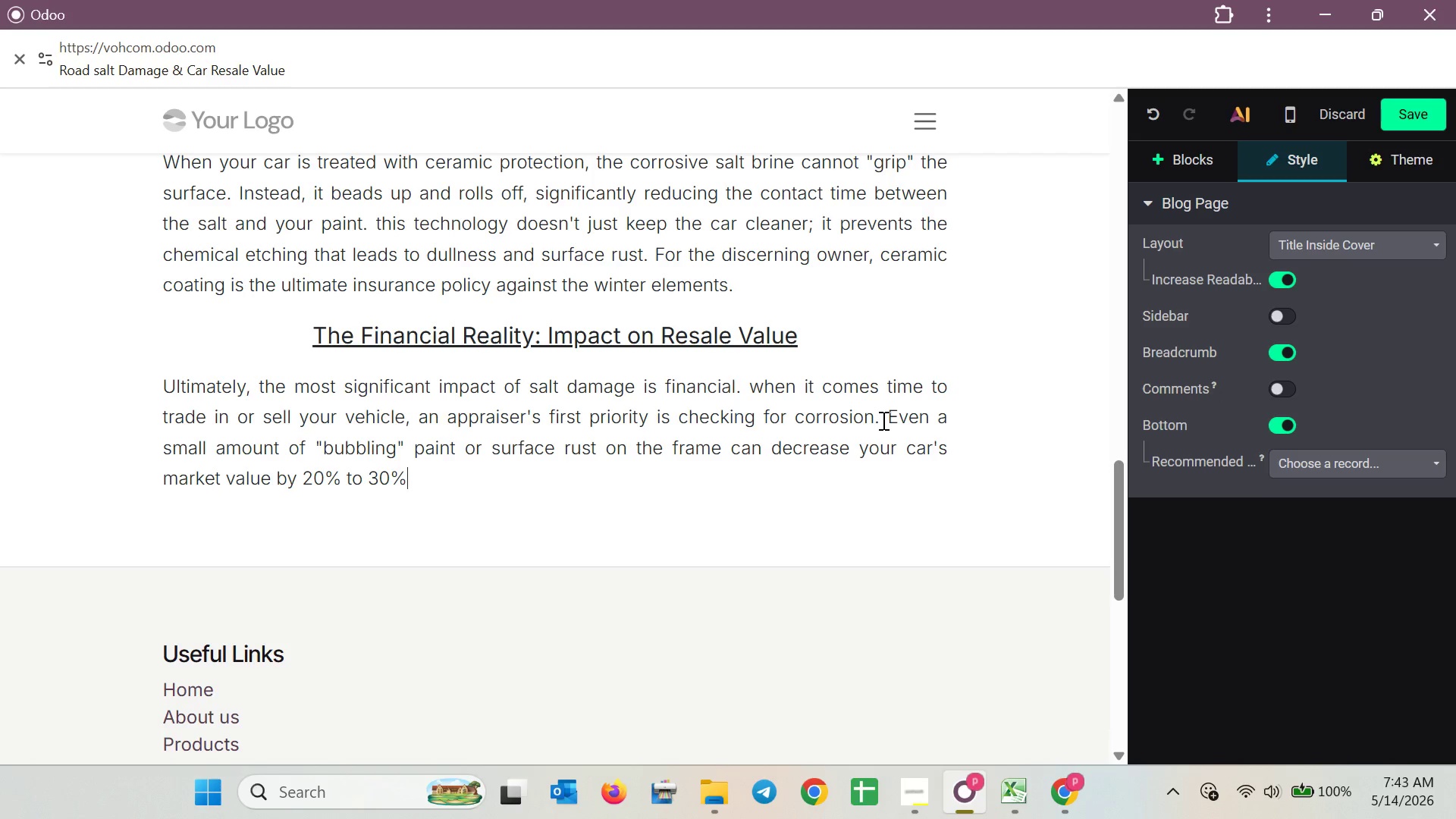 
type(. i)
key(Backspace)
type(IN)
key(Backspace)
type(n the luxurt)
key(Backspace)
type(y market )
key(Backspace)
type(, buyers dema)
 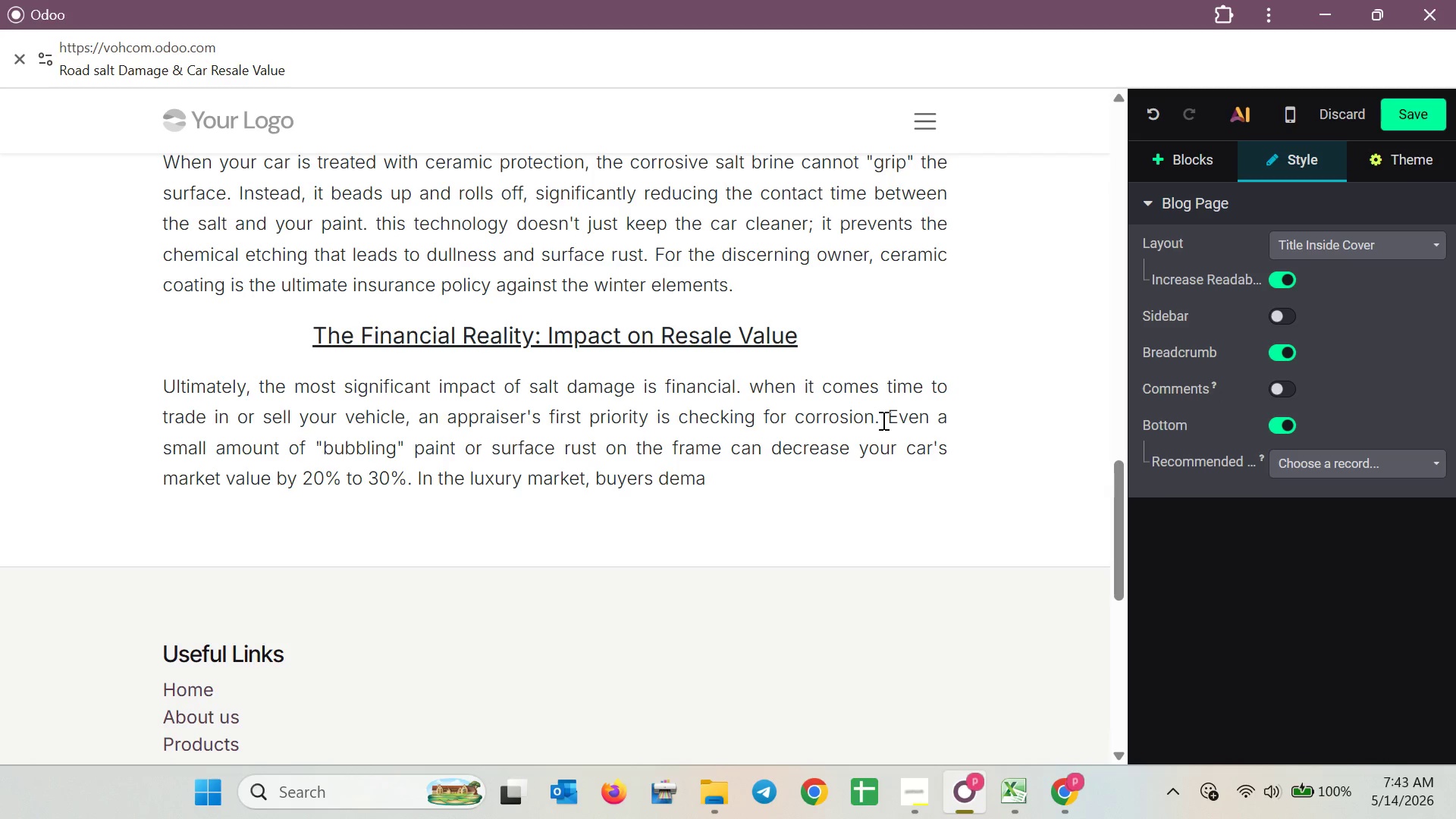 
type(nd pre)
key(Backspace)
key(Backspace)
type(erf)
 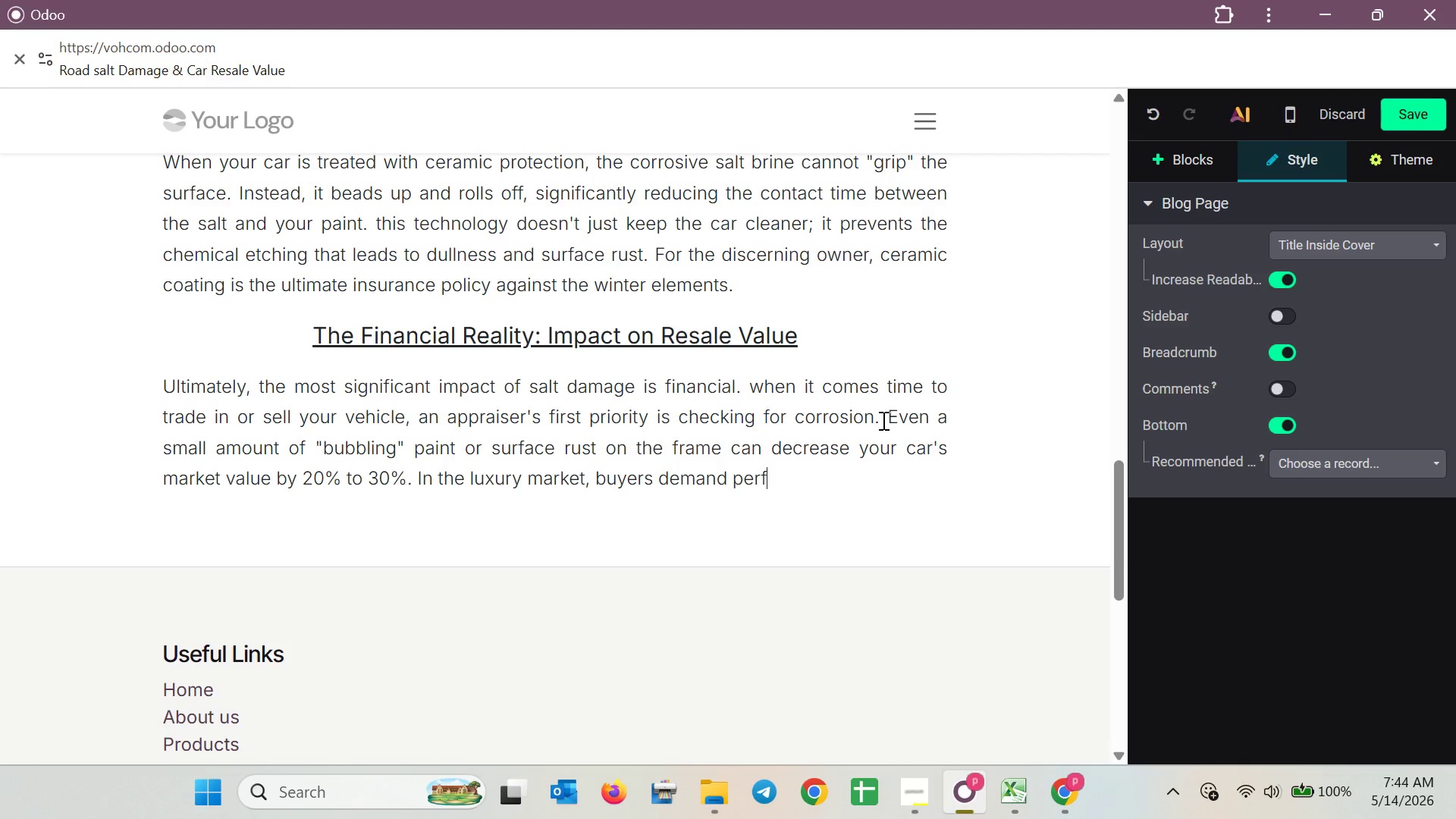 
wait(18.69)
 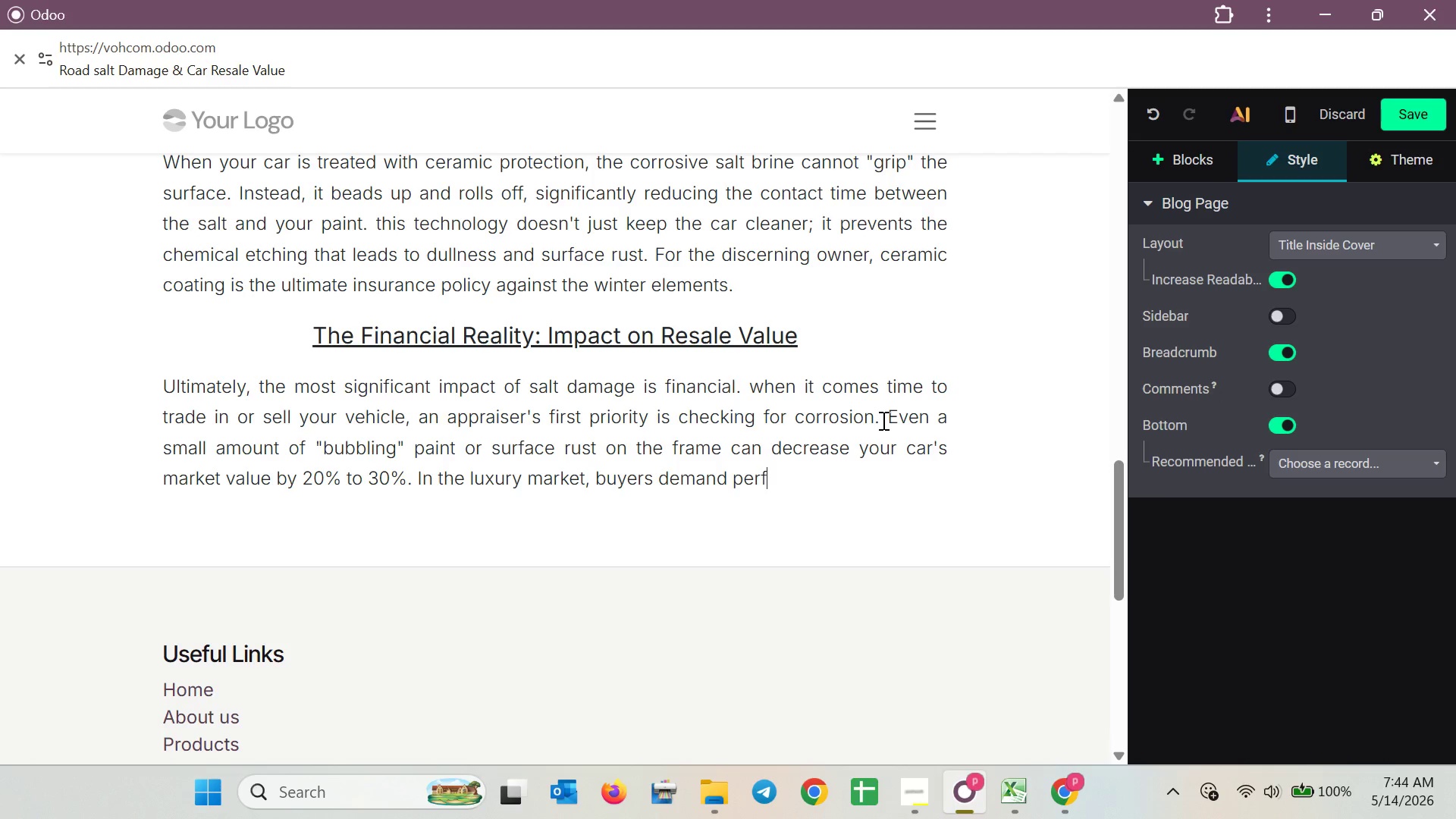 
type(ection )
key(Backspace)
type(. )
 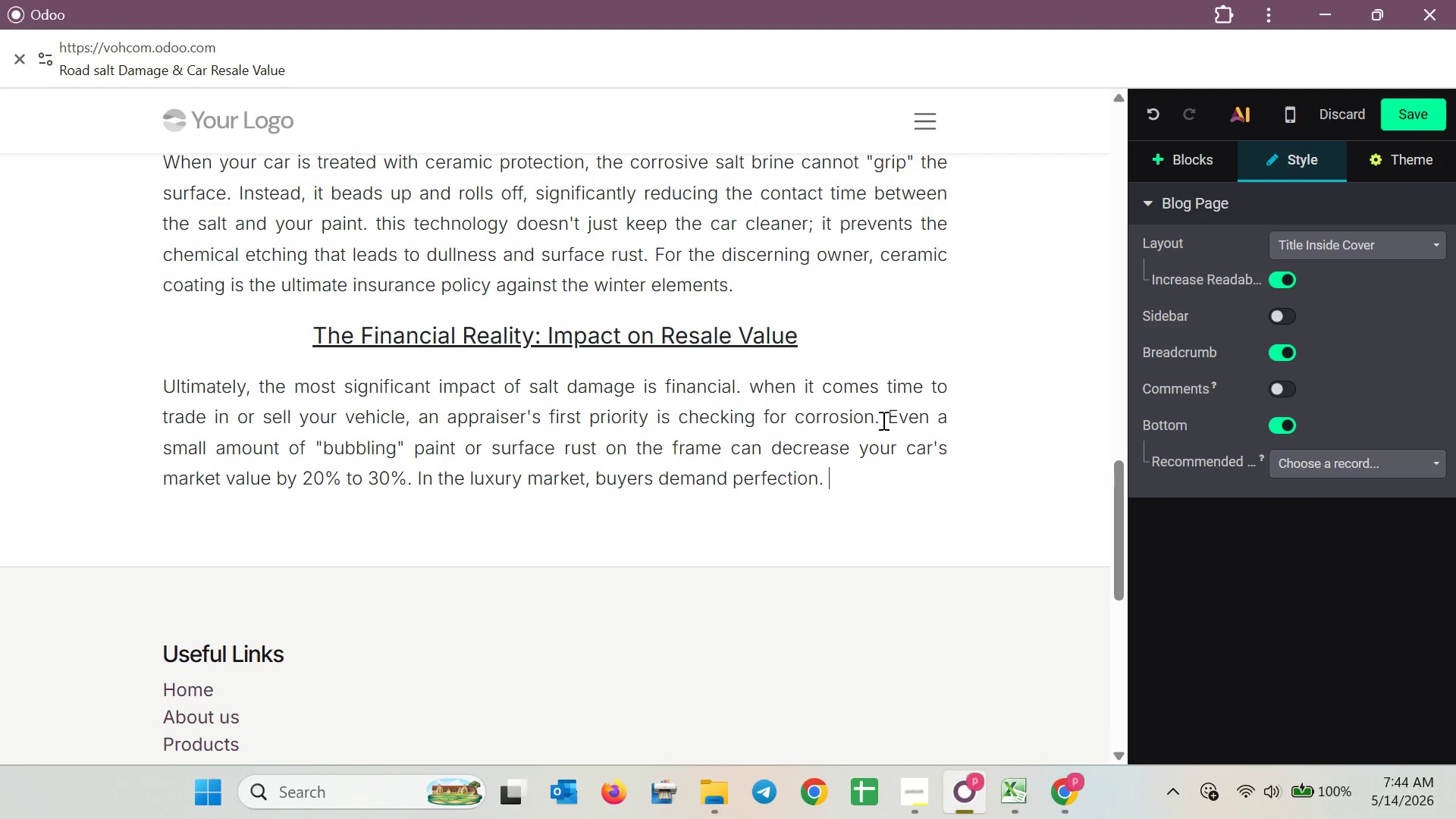 
key(Enter)
 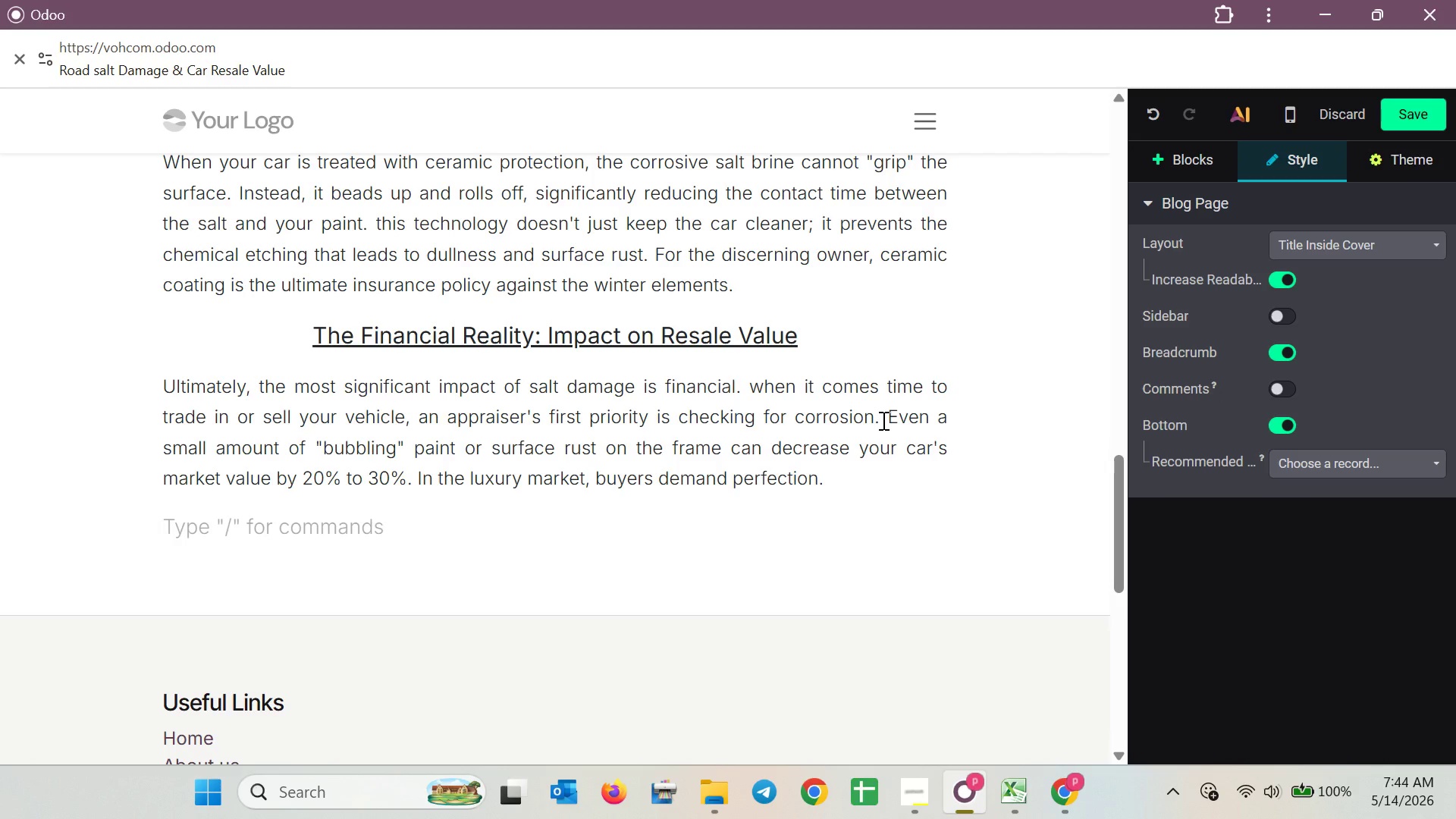 
type(Av )
key(Backspace)
key(Backspace)
type(v)
key(Backspace)
type( vehicle that has been meticul)
 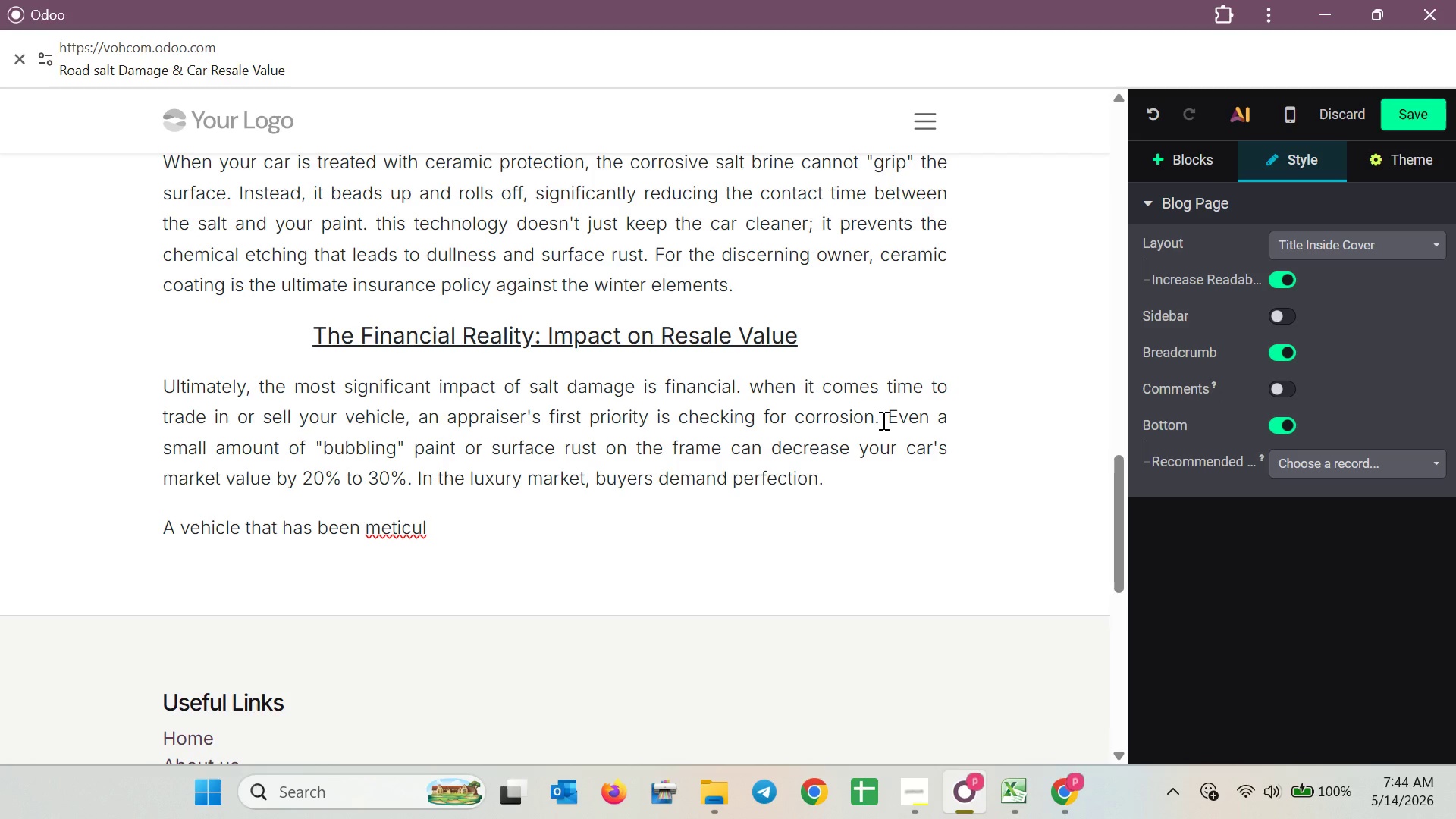 
wait(6.5)
 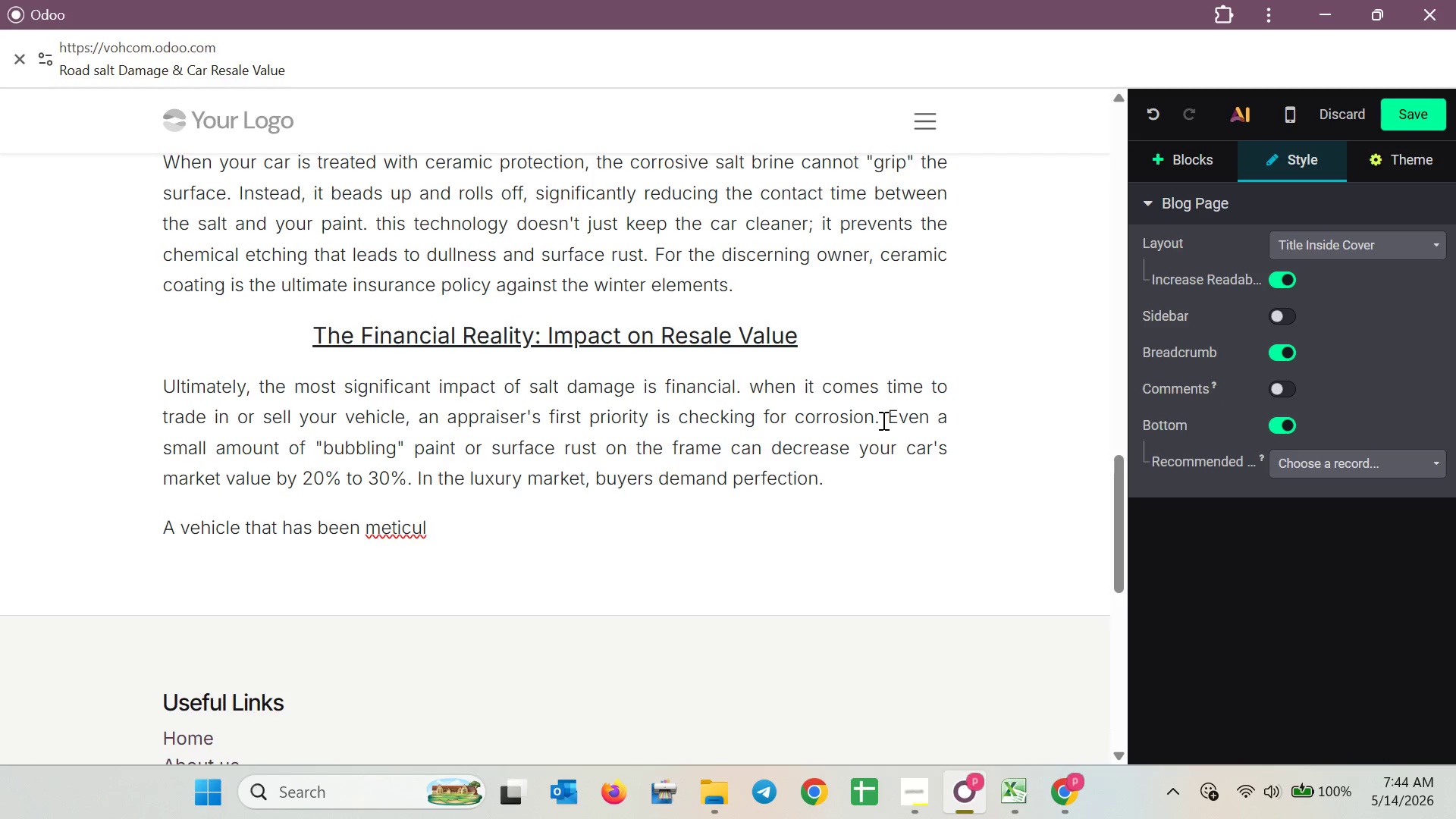 
type(ousy)
key(Backspace)
type(ly mainte)
 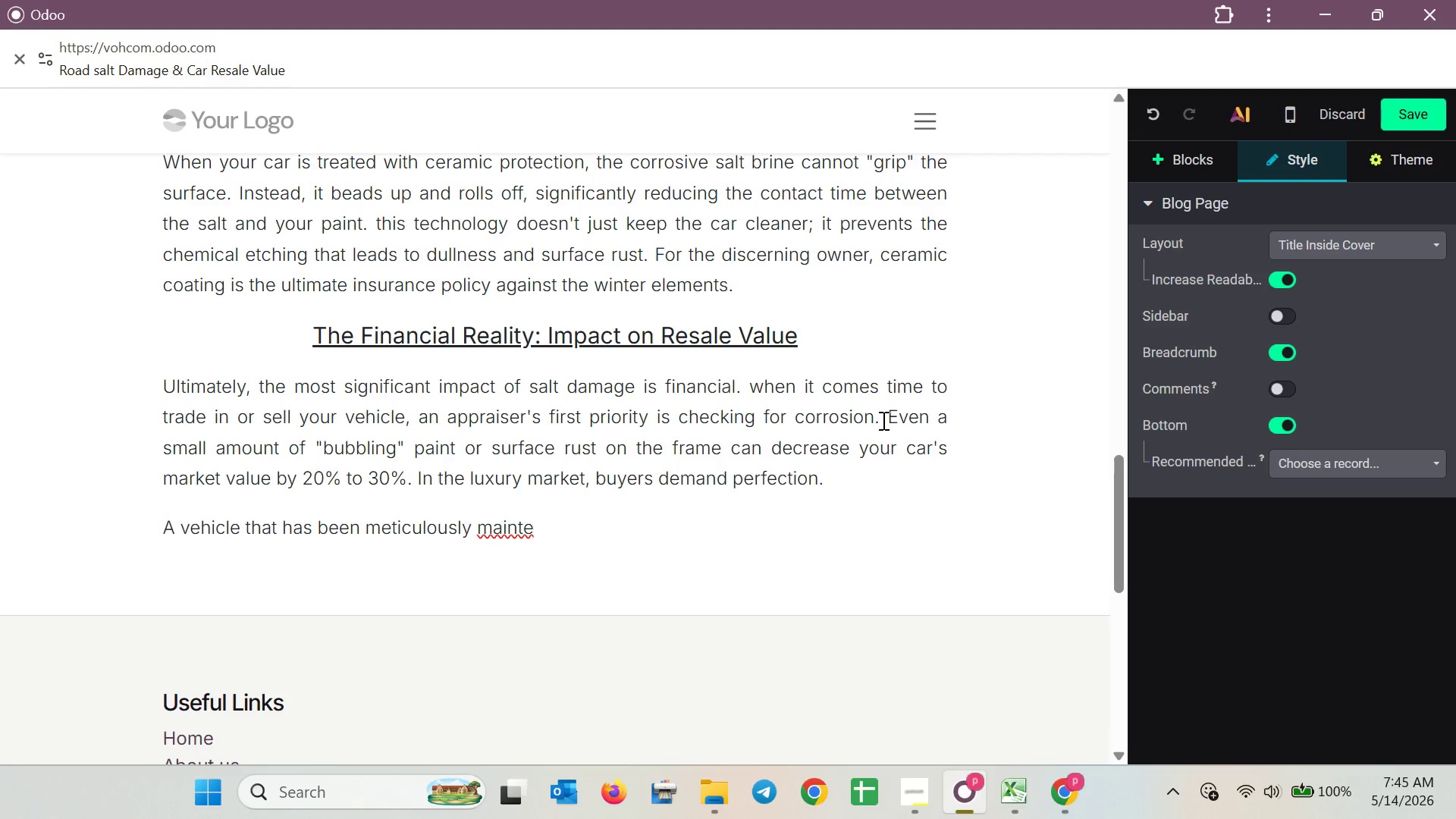 
key(Backspace)
type(ained through a Wi)
key(Backspace)
type(inter Protection Pakage)
 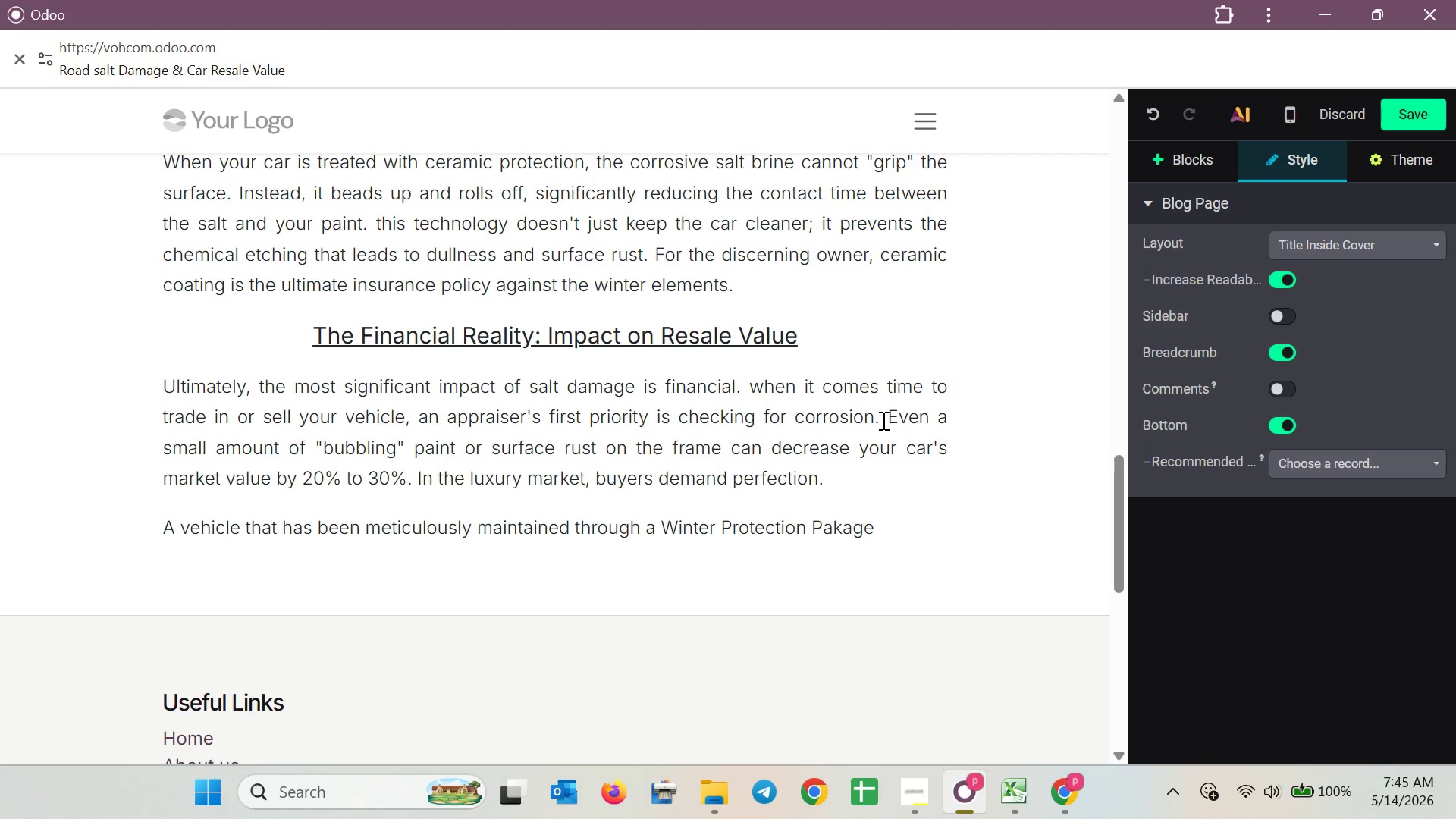 
wait(5.81)
 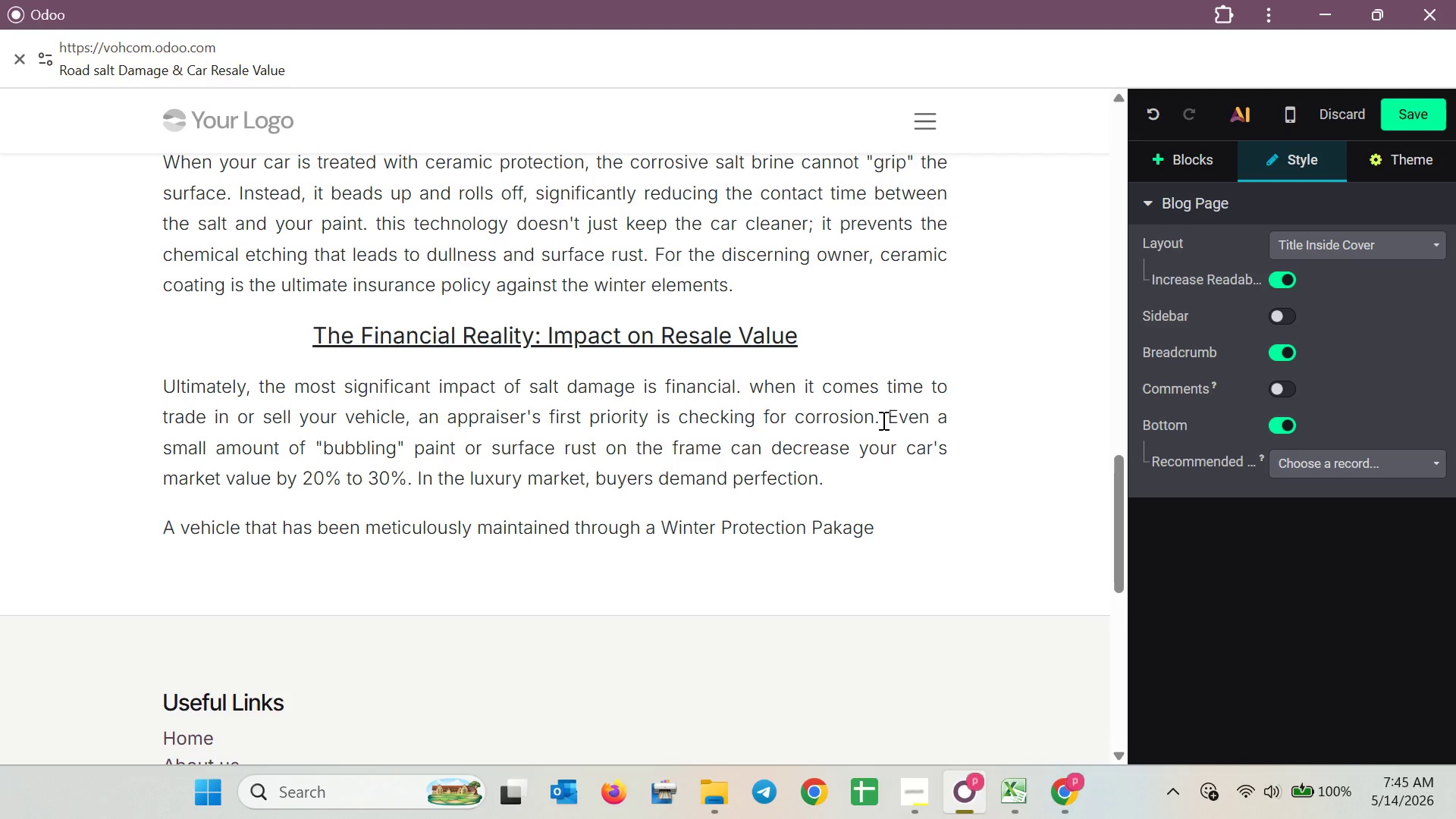 
hold_key(key=ArrowLeft, duration=0.52)
 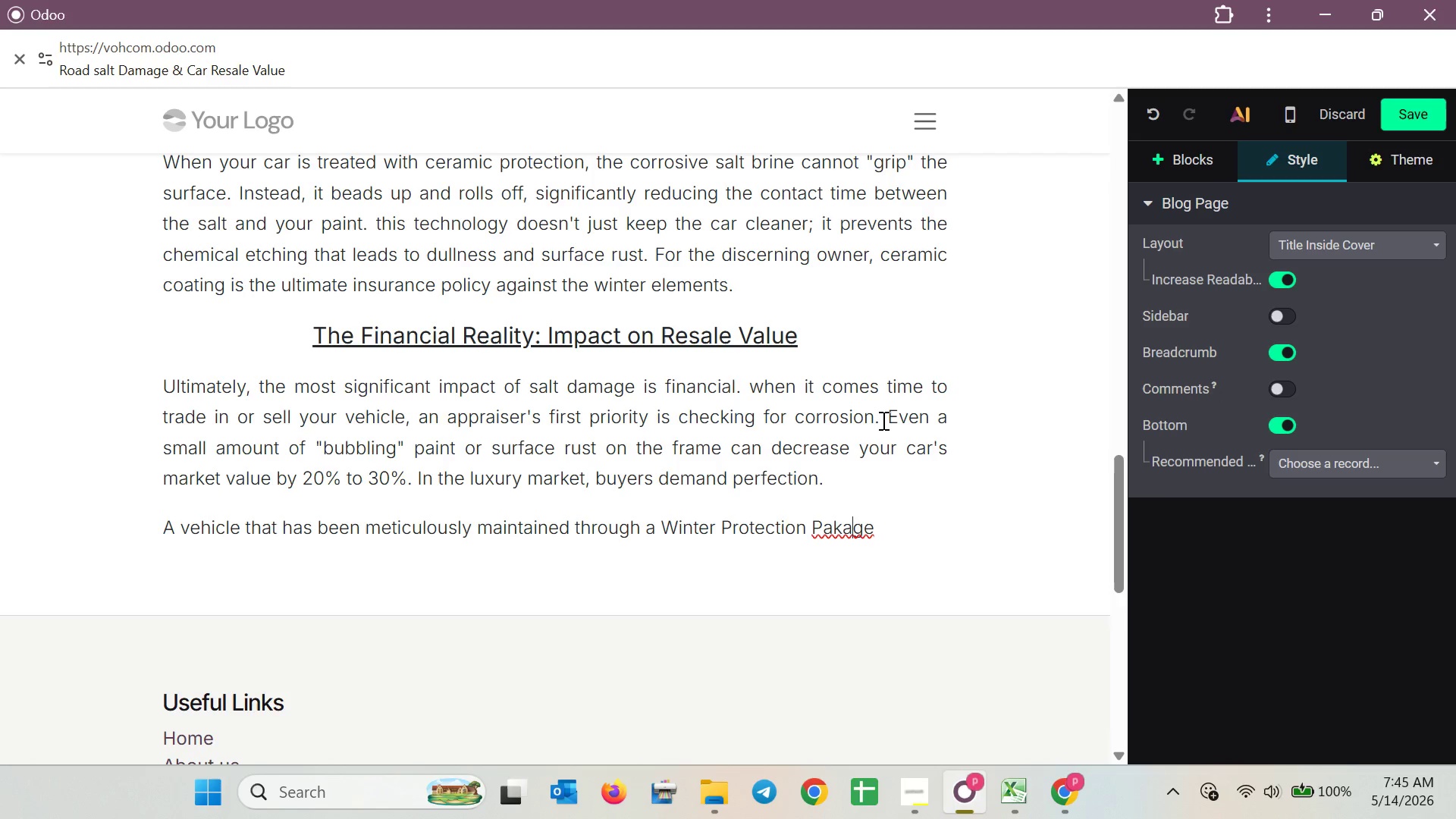 
key(ArrowLeft)
 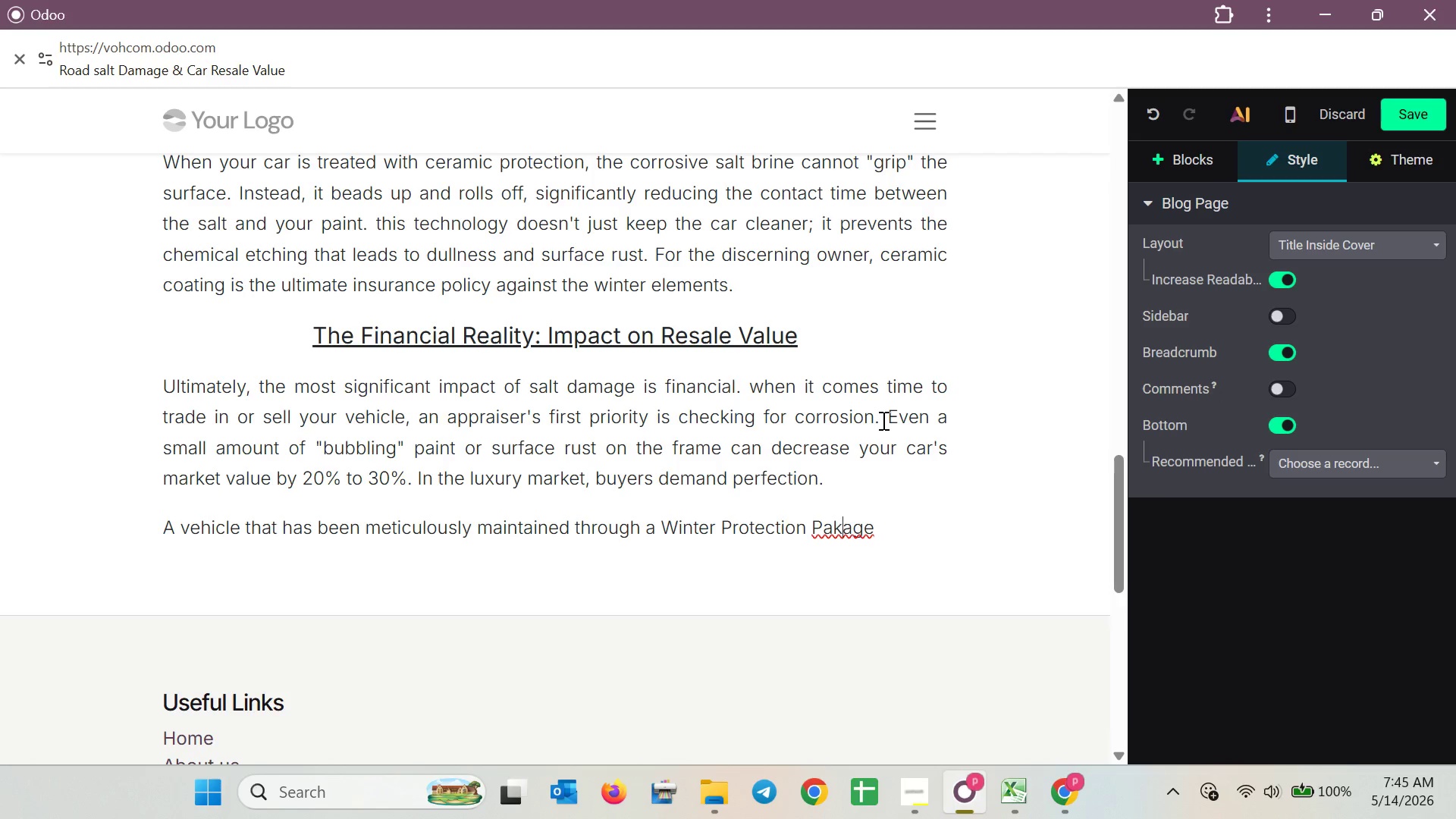 
key(ArrowLeft)
 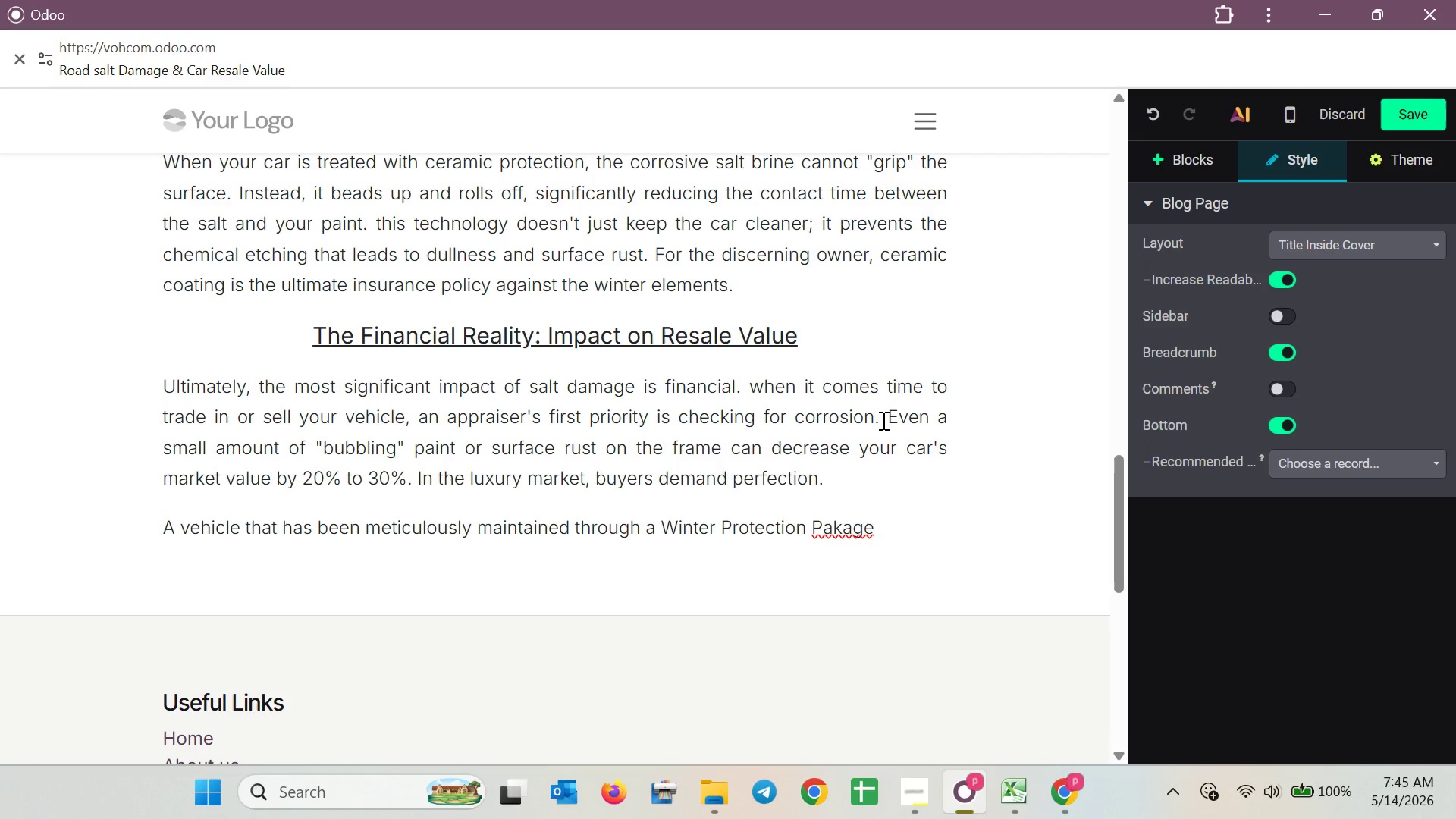 
key(C)
 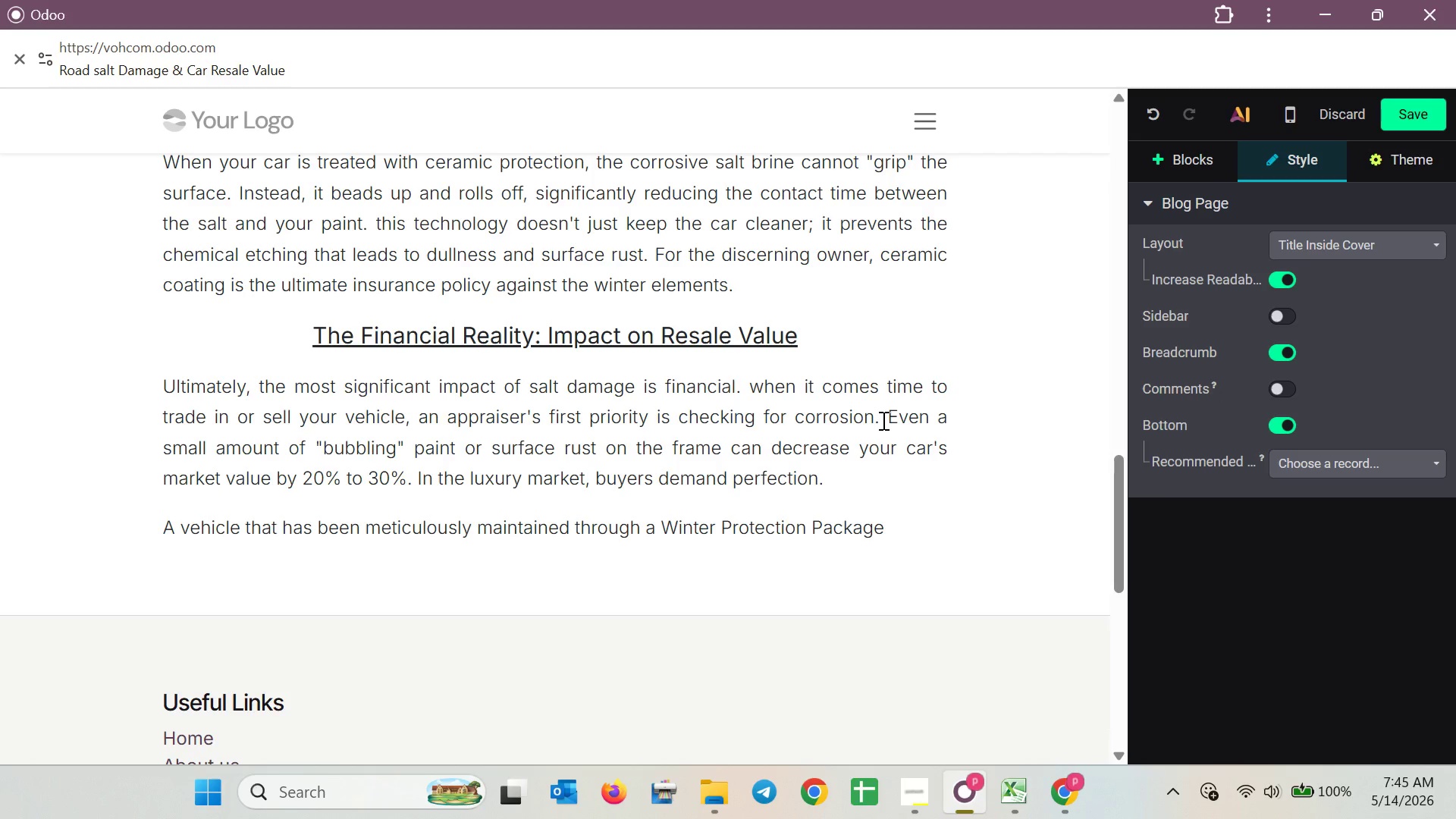 
key(ArrowDown)
 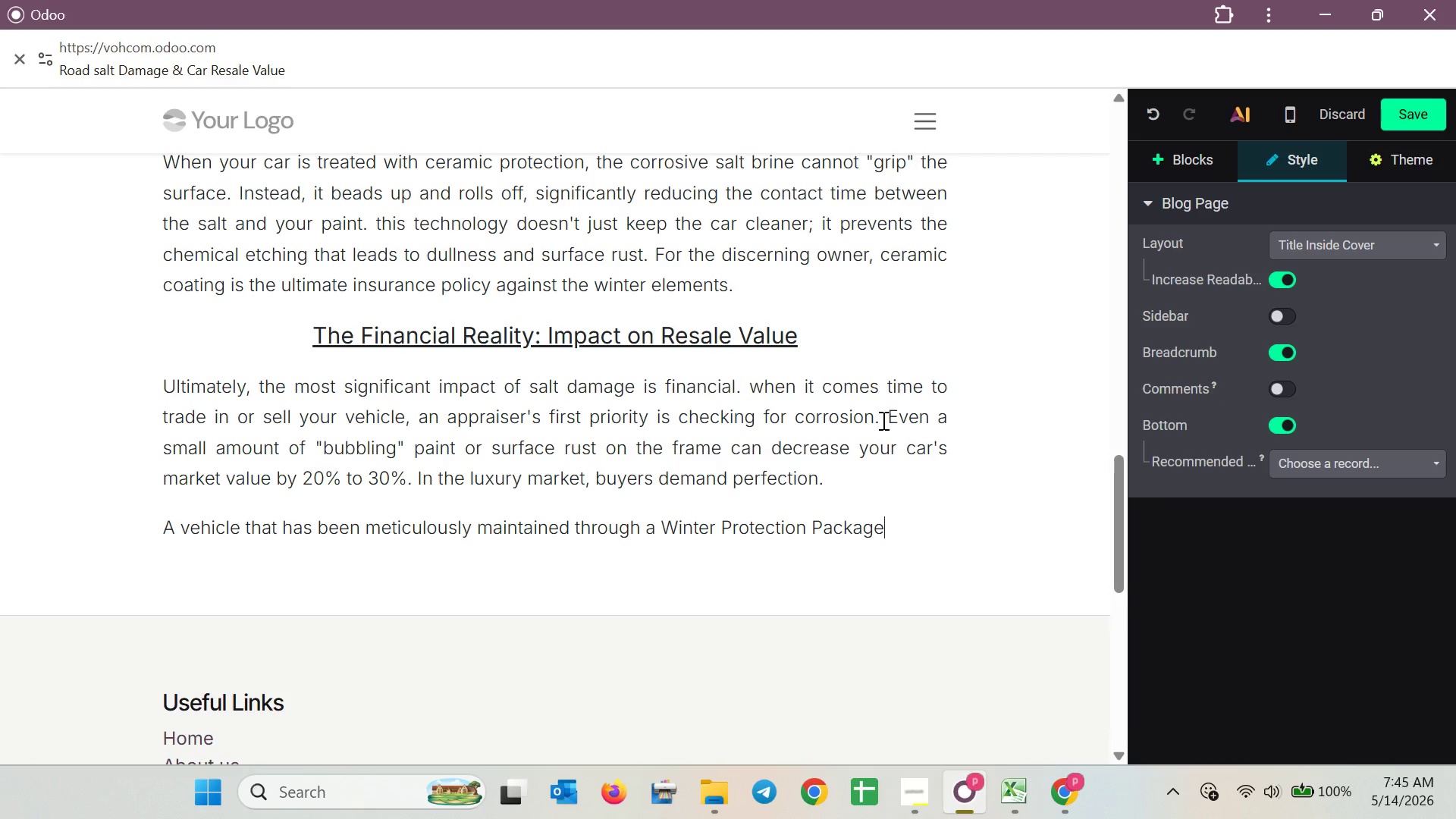 
type( tells a story of careand )
key(Backspace)
key(Backspace)
key(Backspace)
key(Backspace)
type( adn )
key(Backspace)
key(Backspace)
key(Backspace)
type(nd )
 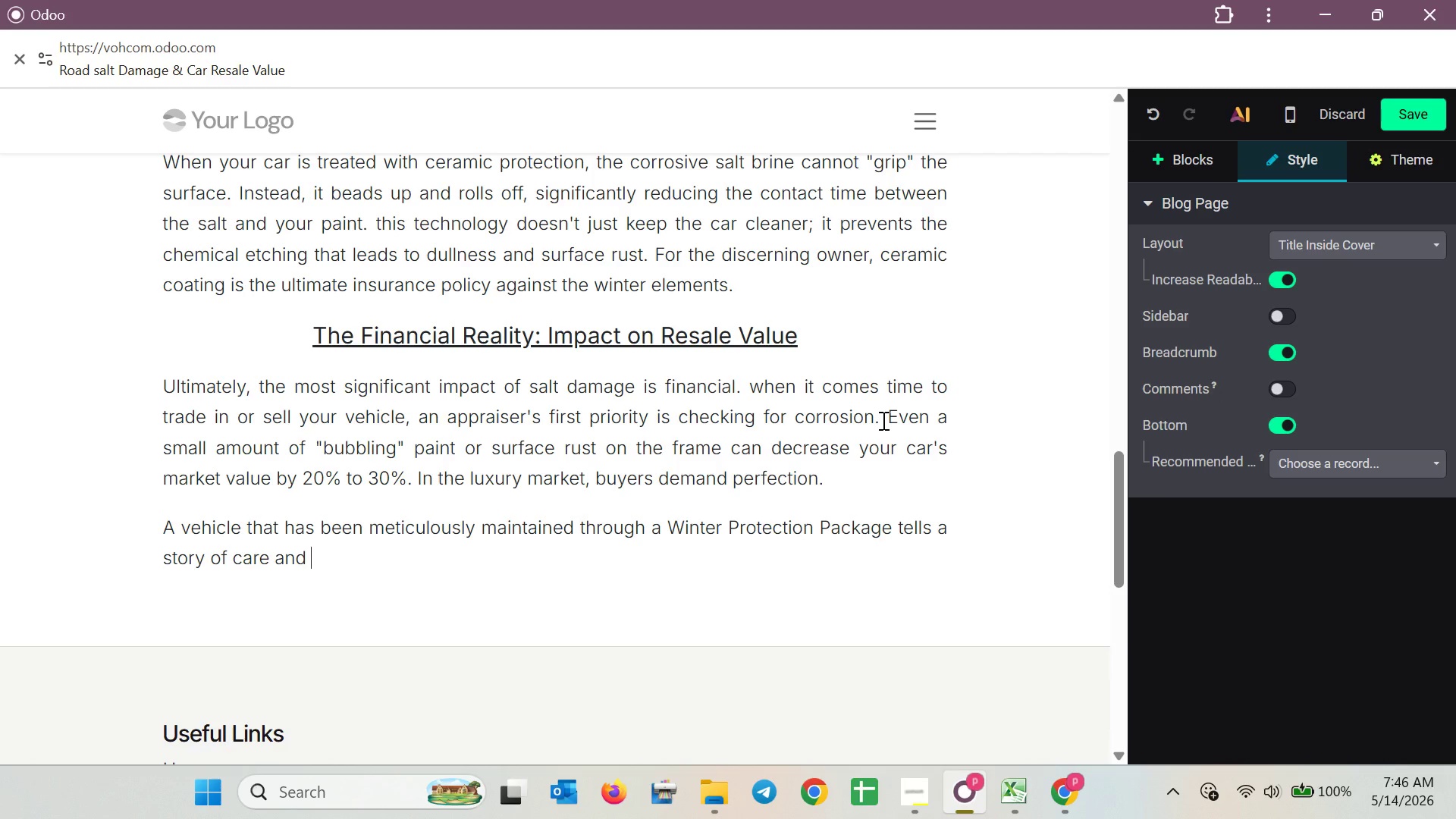 
wait(7.44)
 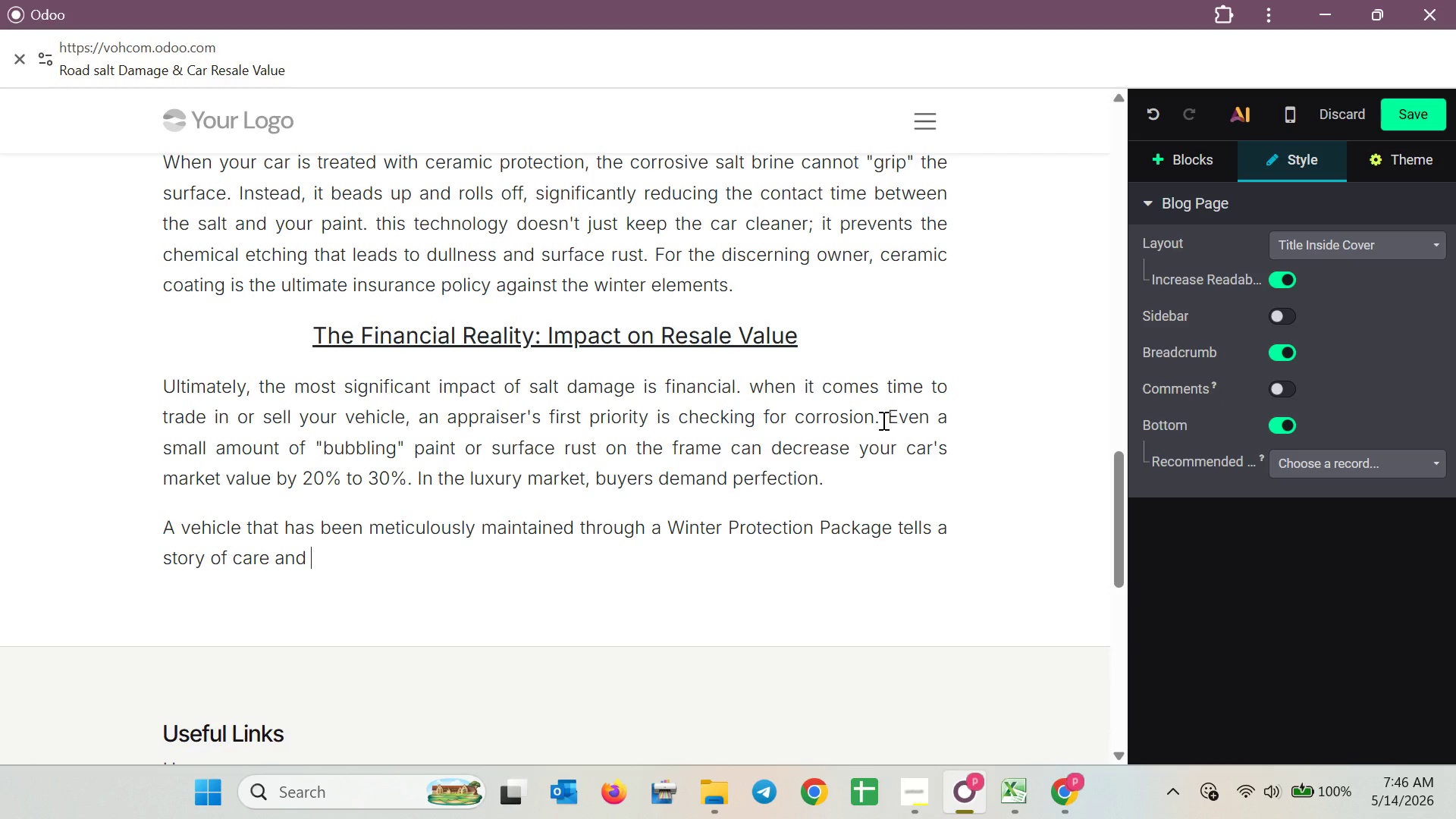 
type(diligende)
key(Backspace)
type(ce. )
 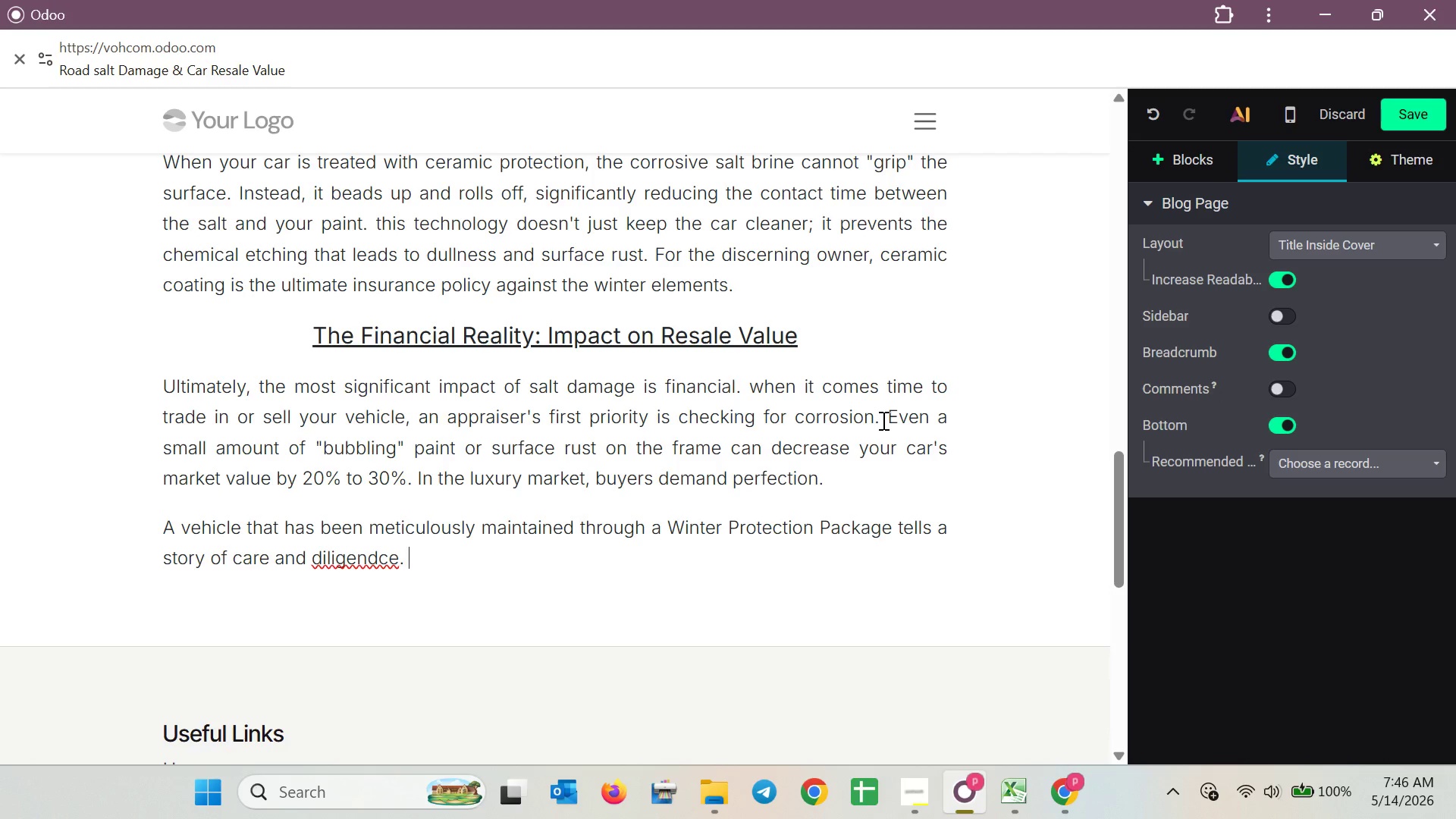 
hold_key(key=Backspace, duration=0.58)
 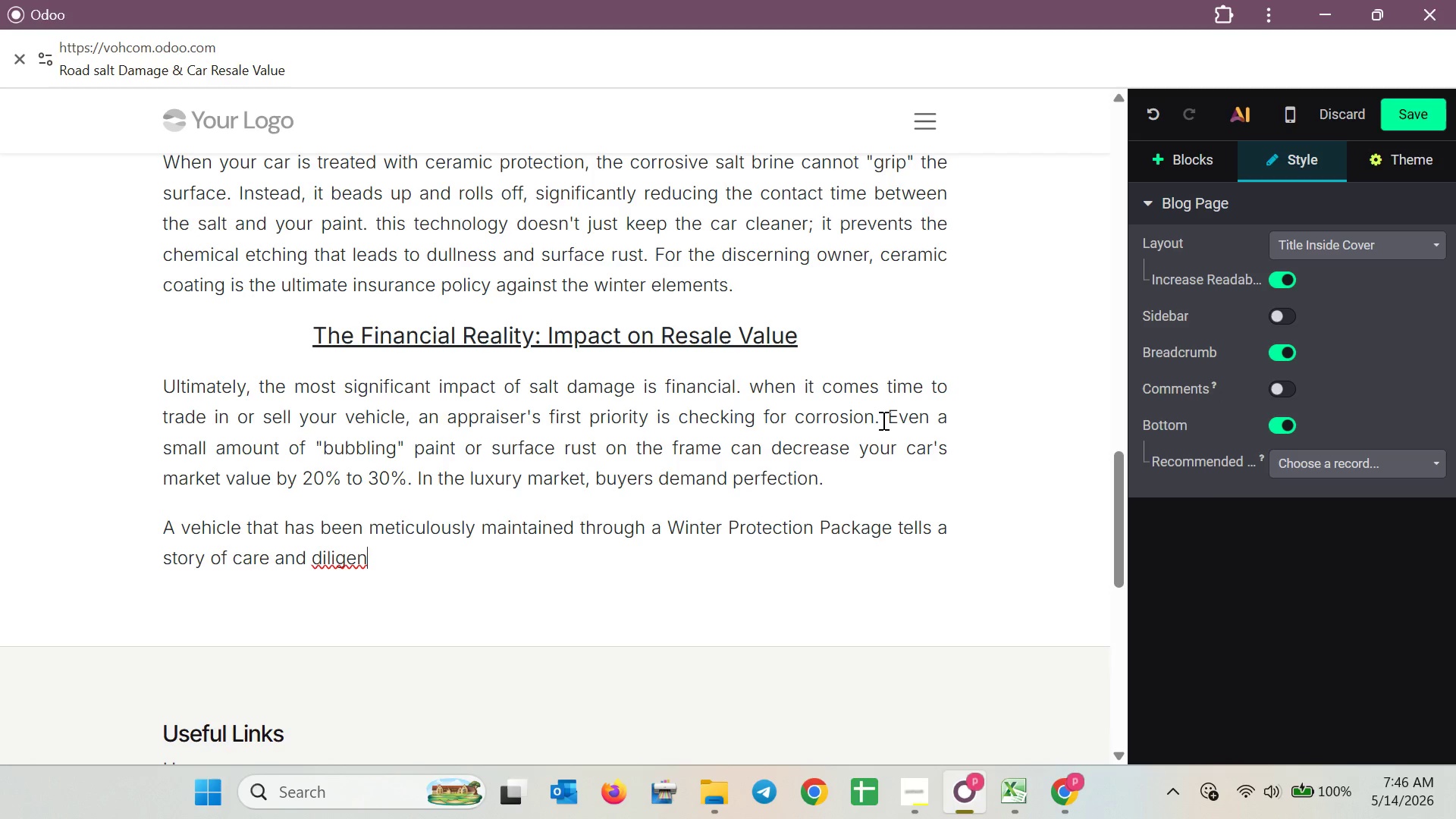 
hold_key(key=Backspace, duration=0.78)
 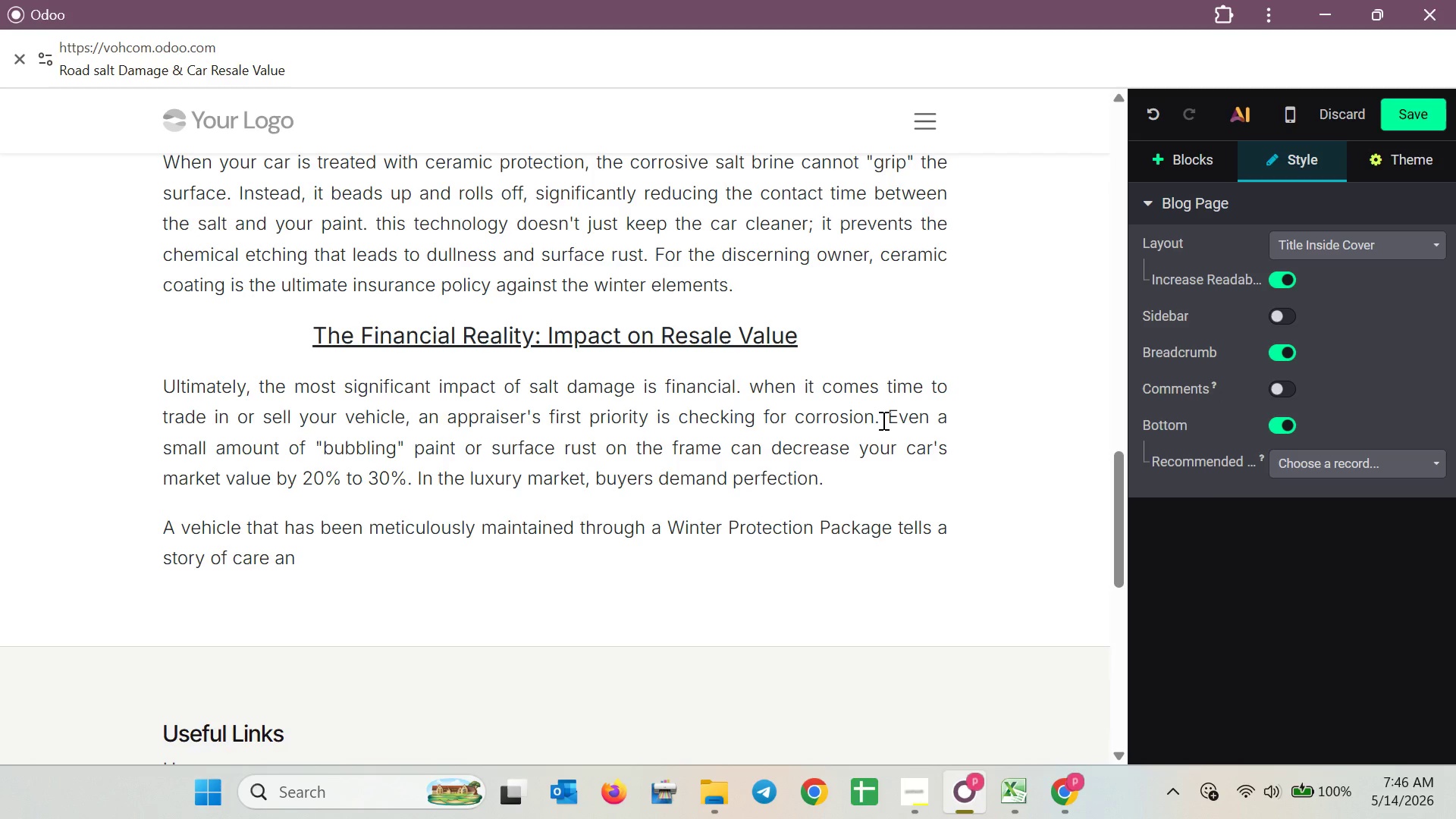 
type(d de)
key(Backspace)
type(iligence.)
 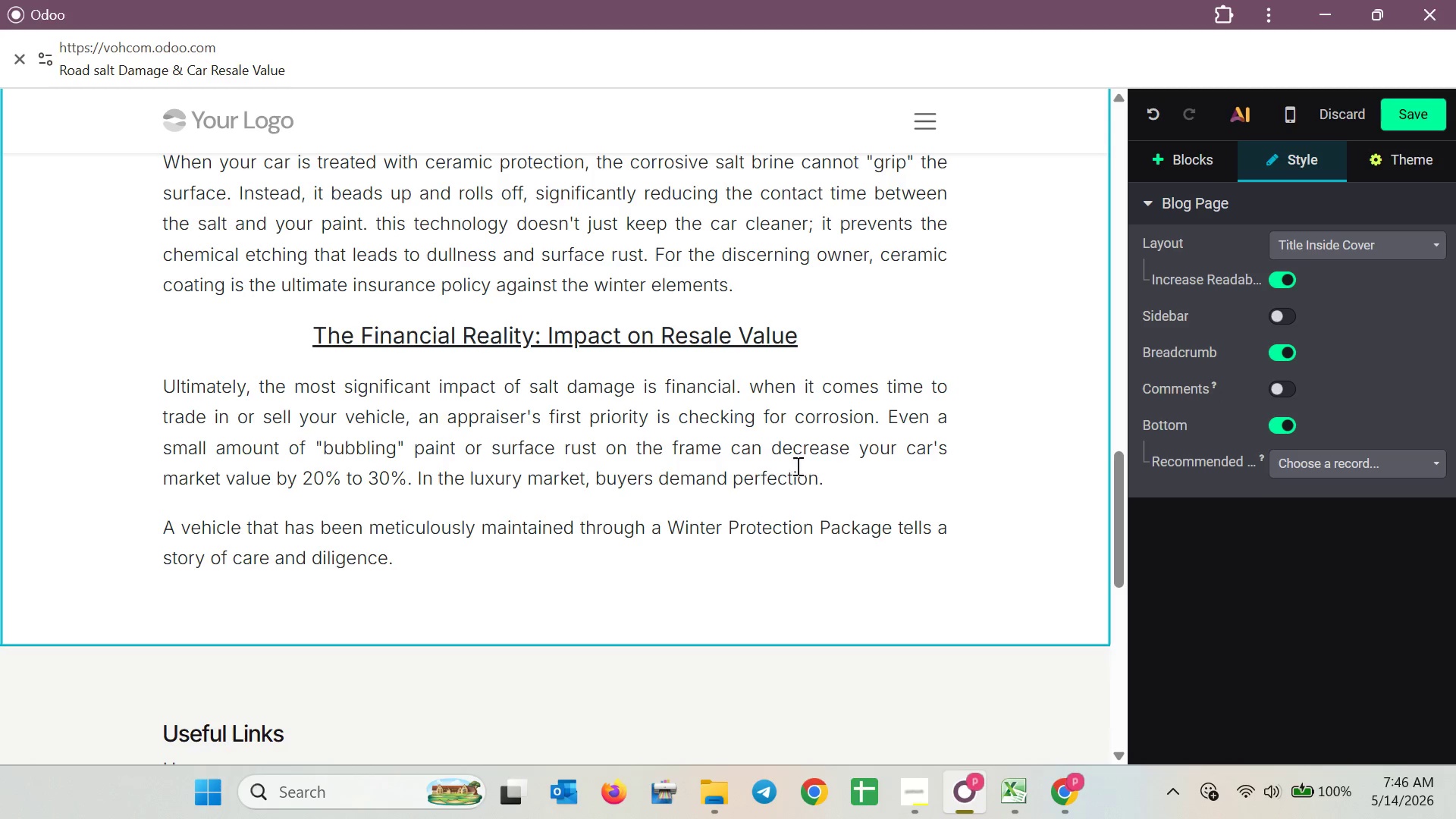 
left_click_drag(start_coordinate=[667, 526], to_coordinate=[892, 532])
 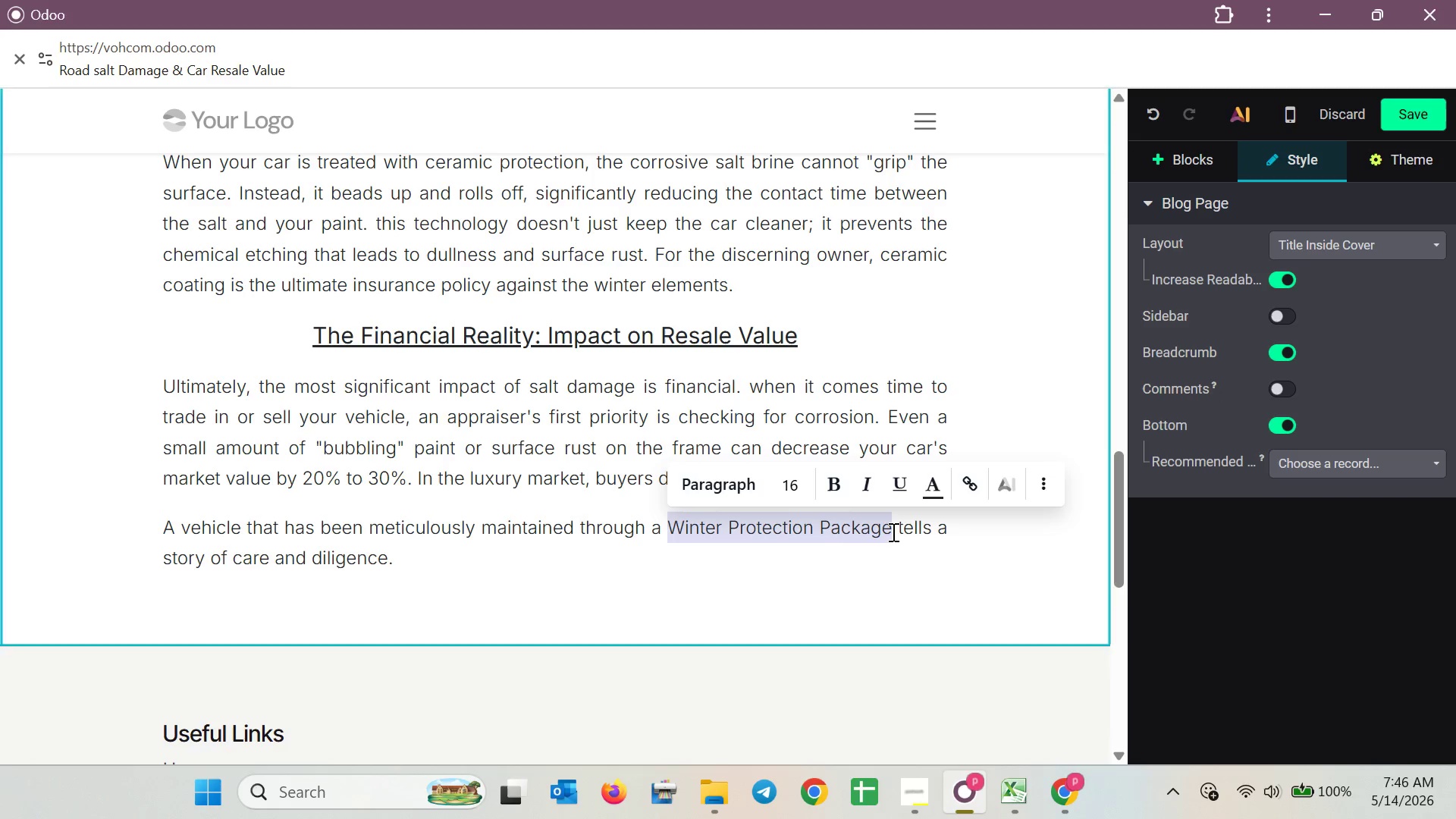 
key(Control+B)
 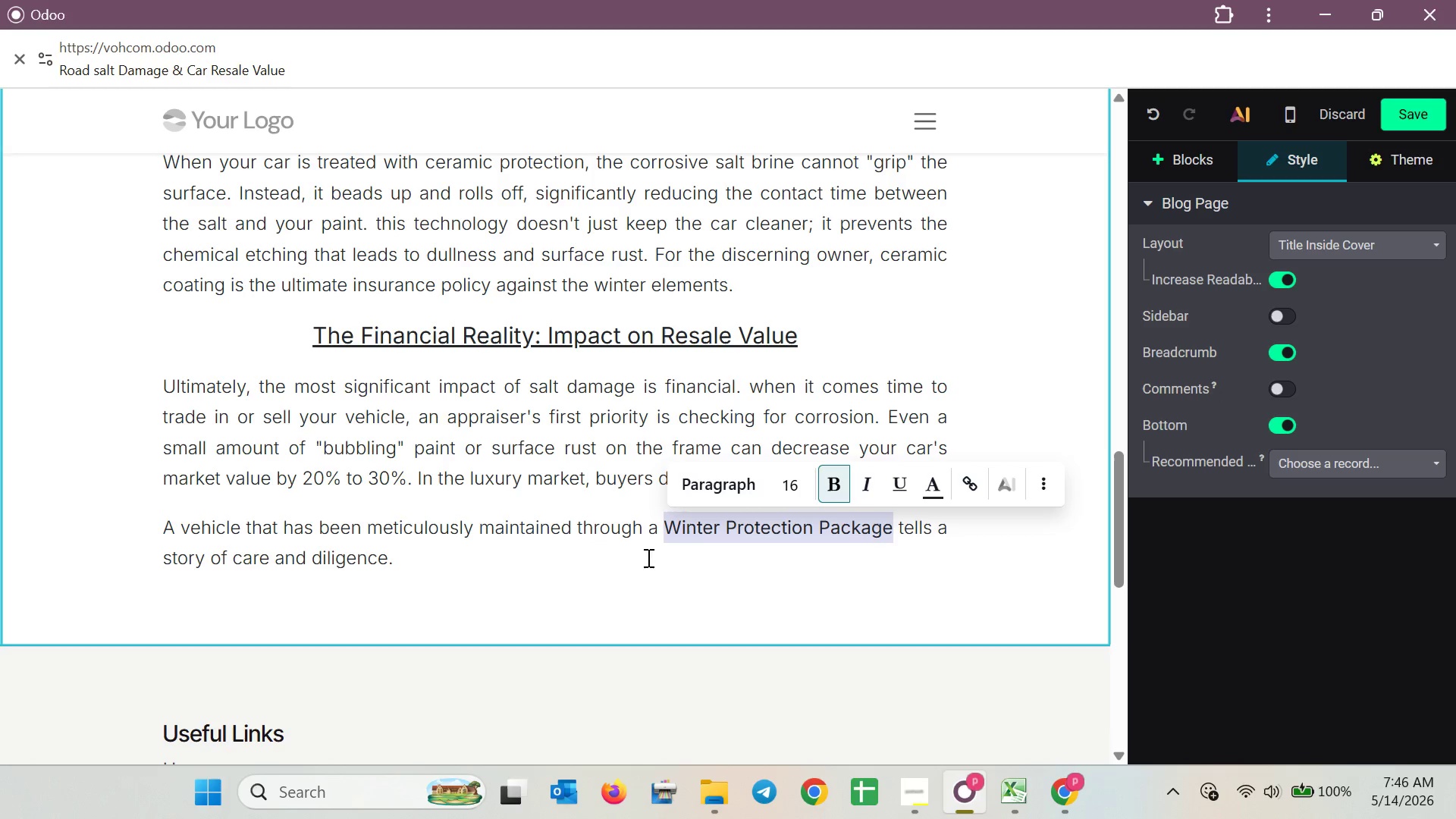 
left_click([626, 557])
 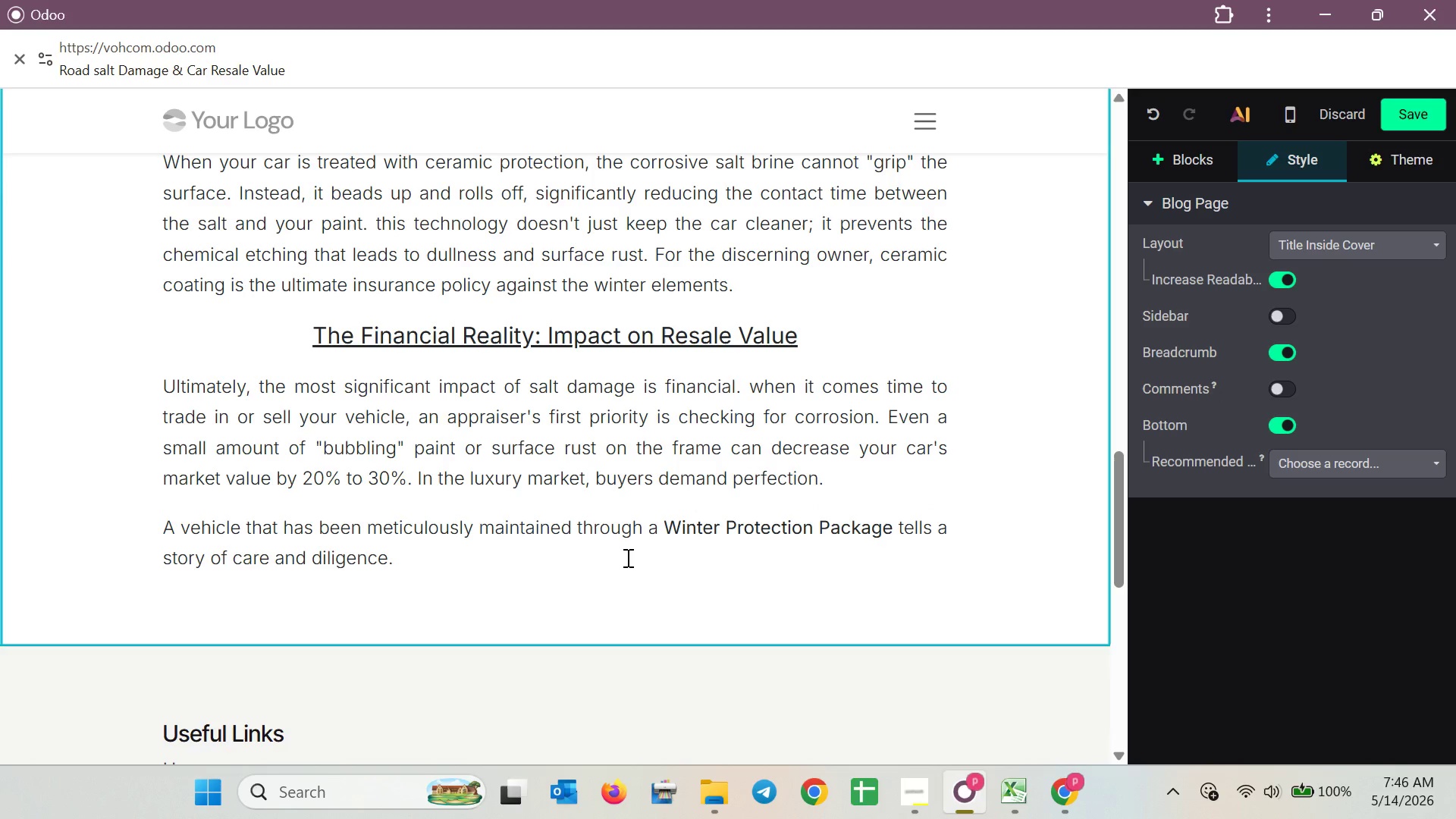 
key(Space)
 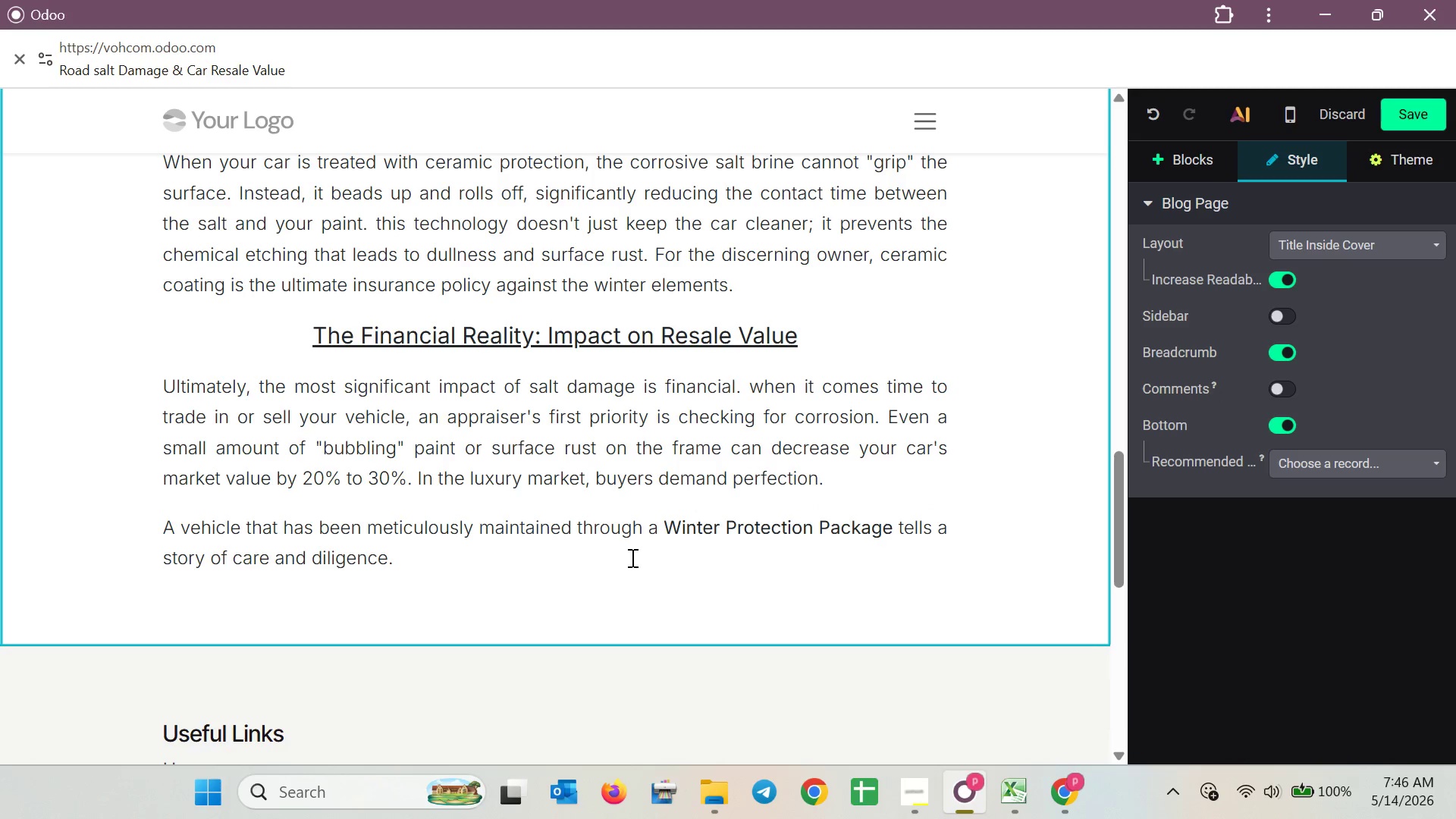 
type(By investing in pt)
key(Backspace)
type(rofessional detailing now )
key(Backspace)
type(, you are effectively ";)
key(Backspace)
type(loking in" )
 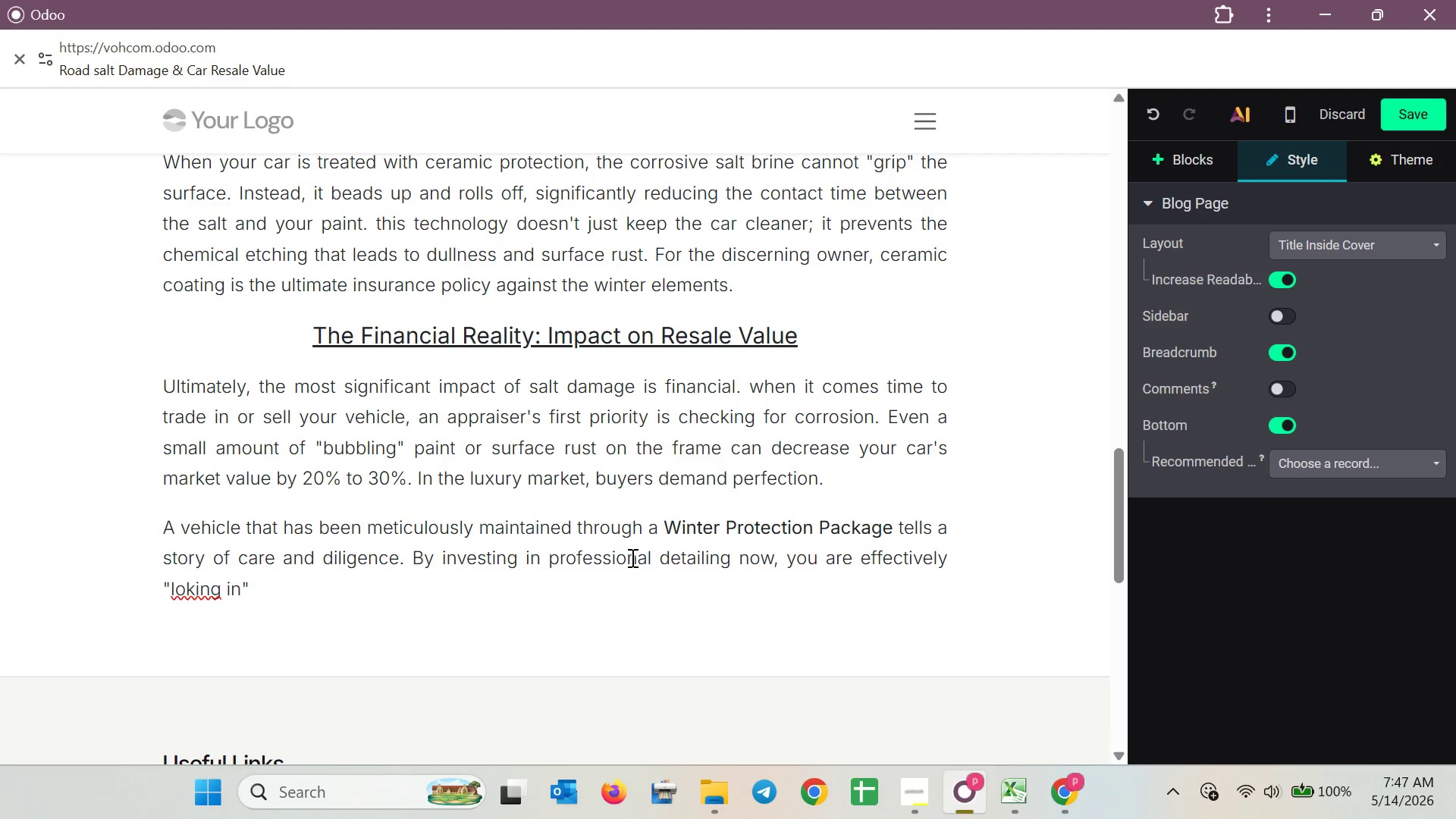 
hold_key(key=ArrowLeft, duration=0.72)
 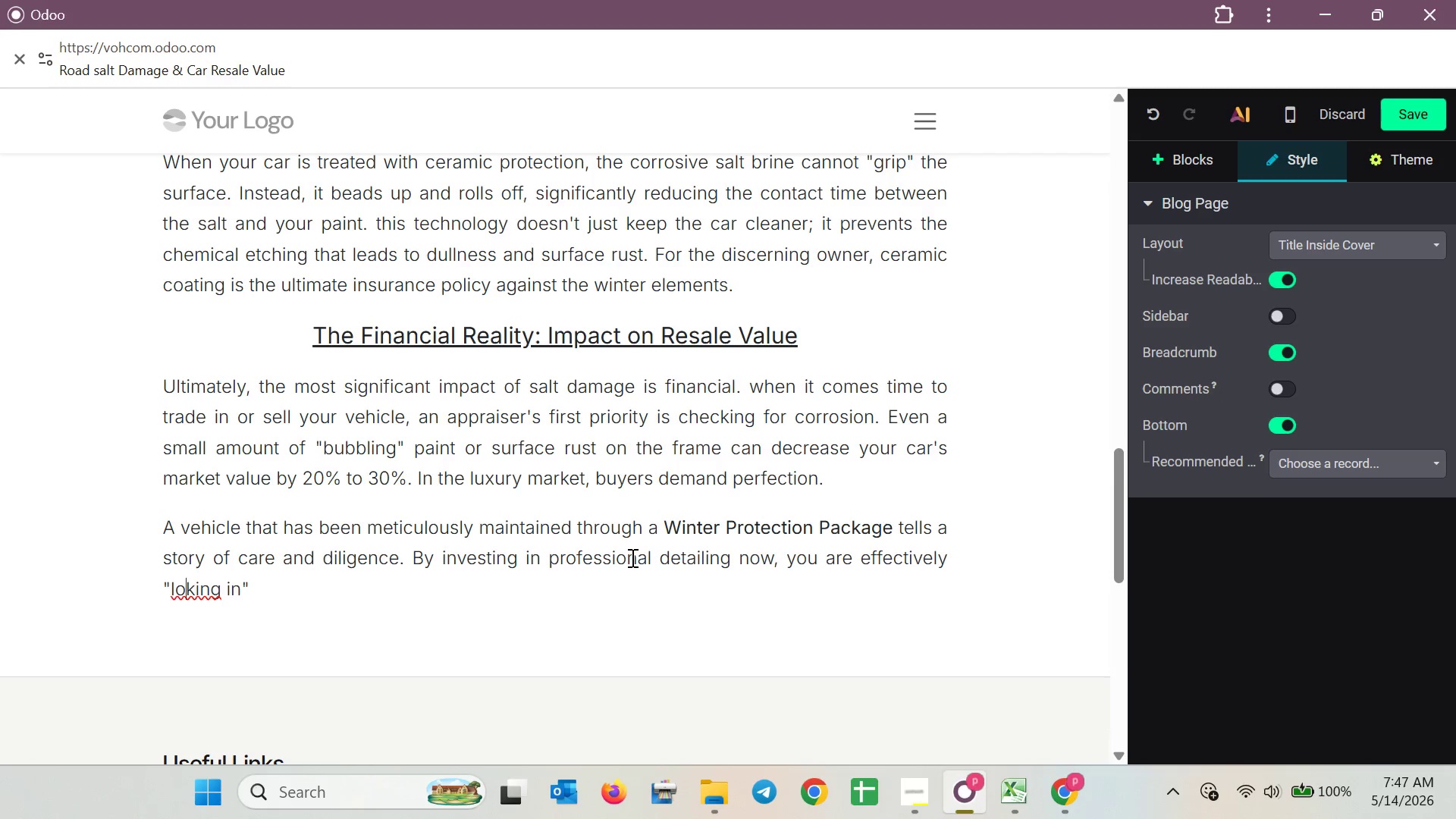 
key(ArrowLeft)
 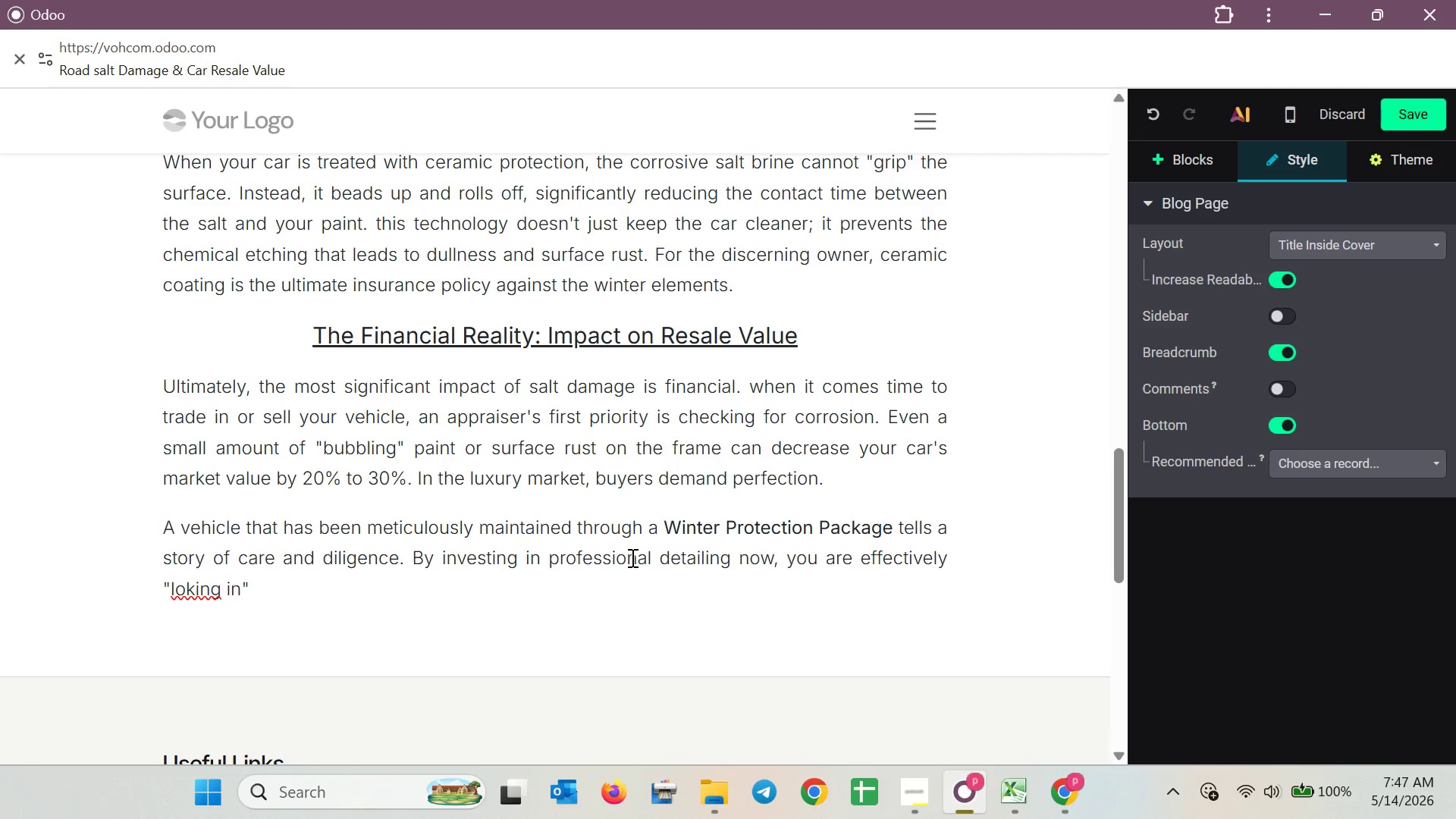 
key(C)
 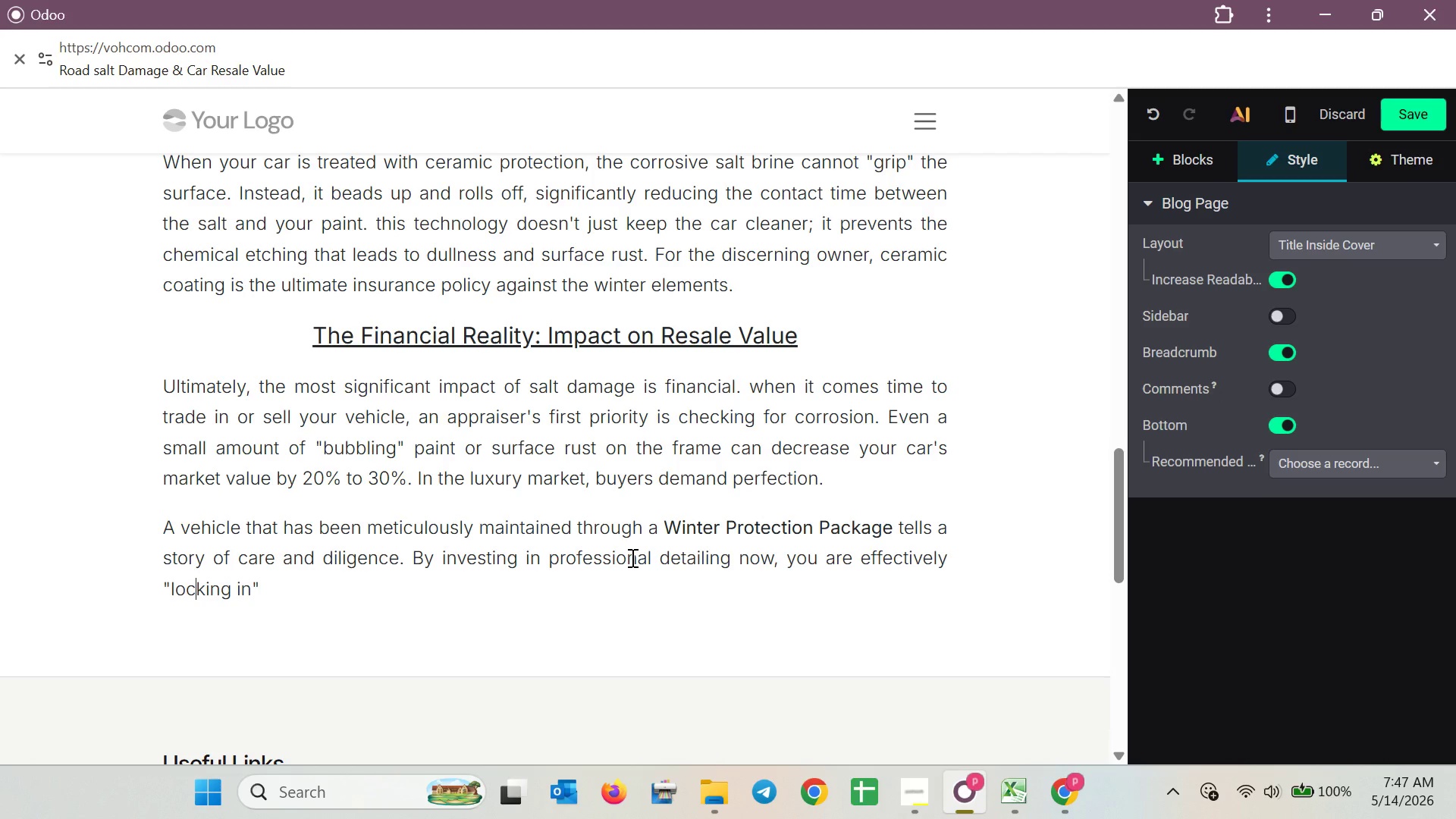 
key(ArrowDown)
 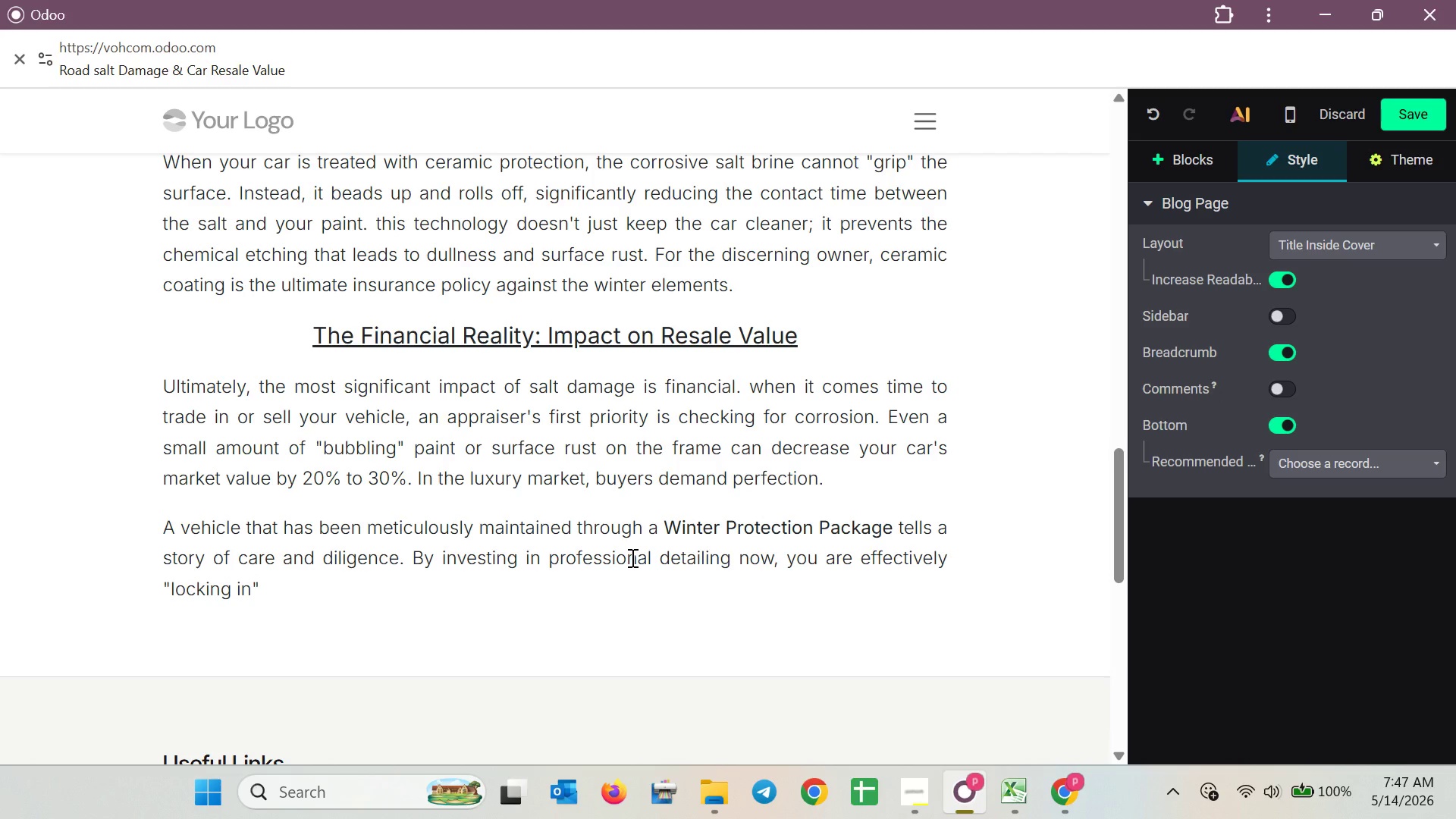 
type(your)
 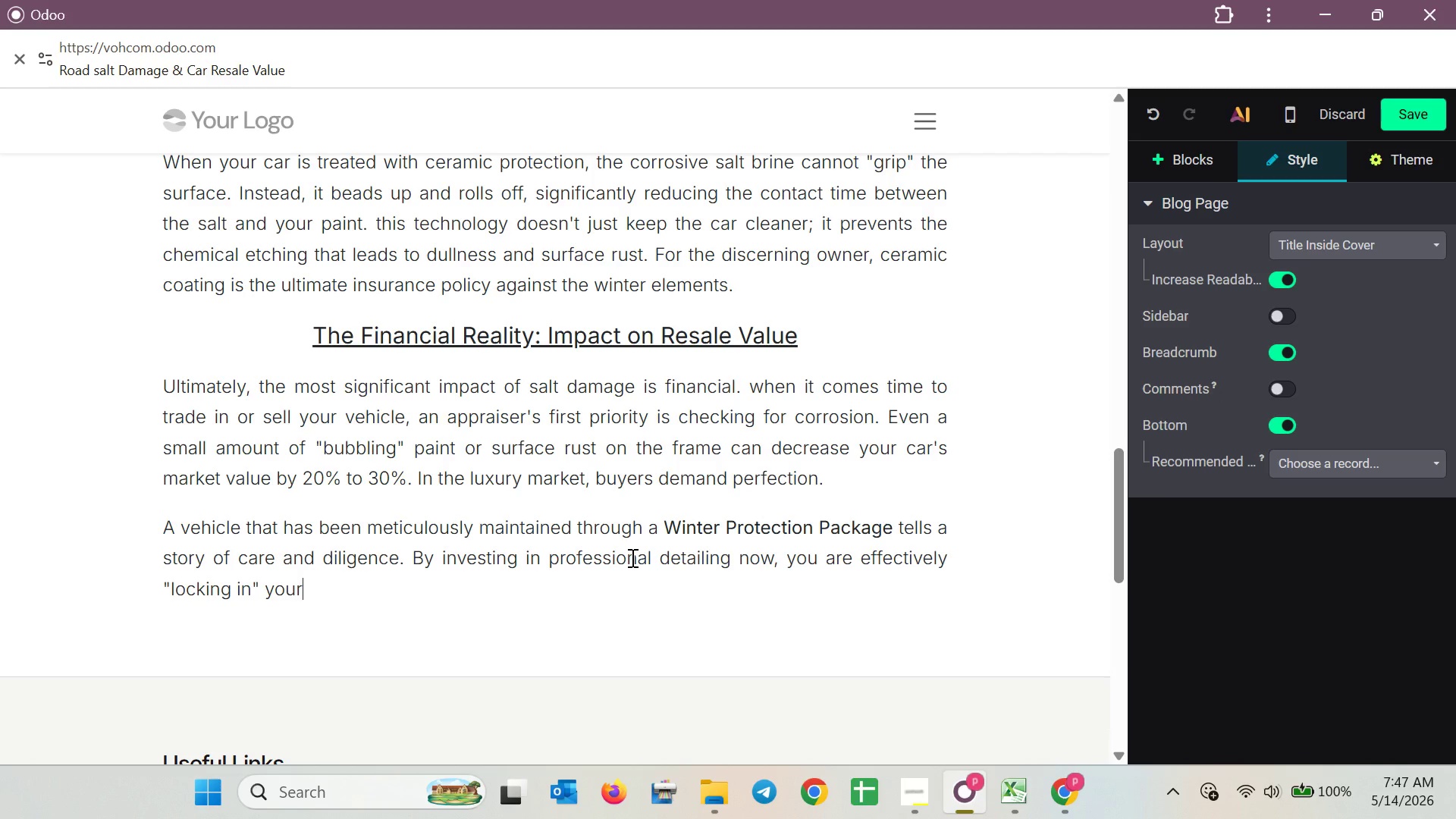 
wait(11.58)
 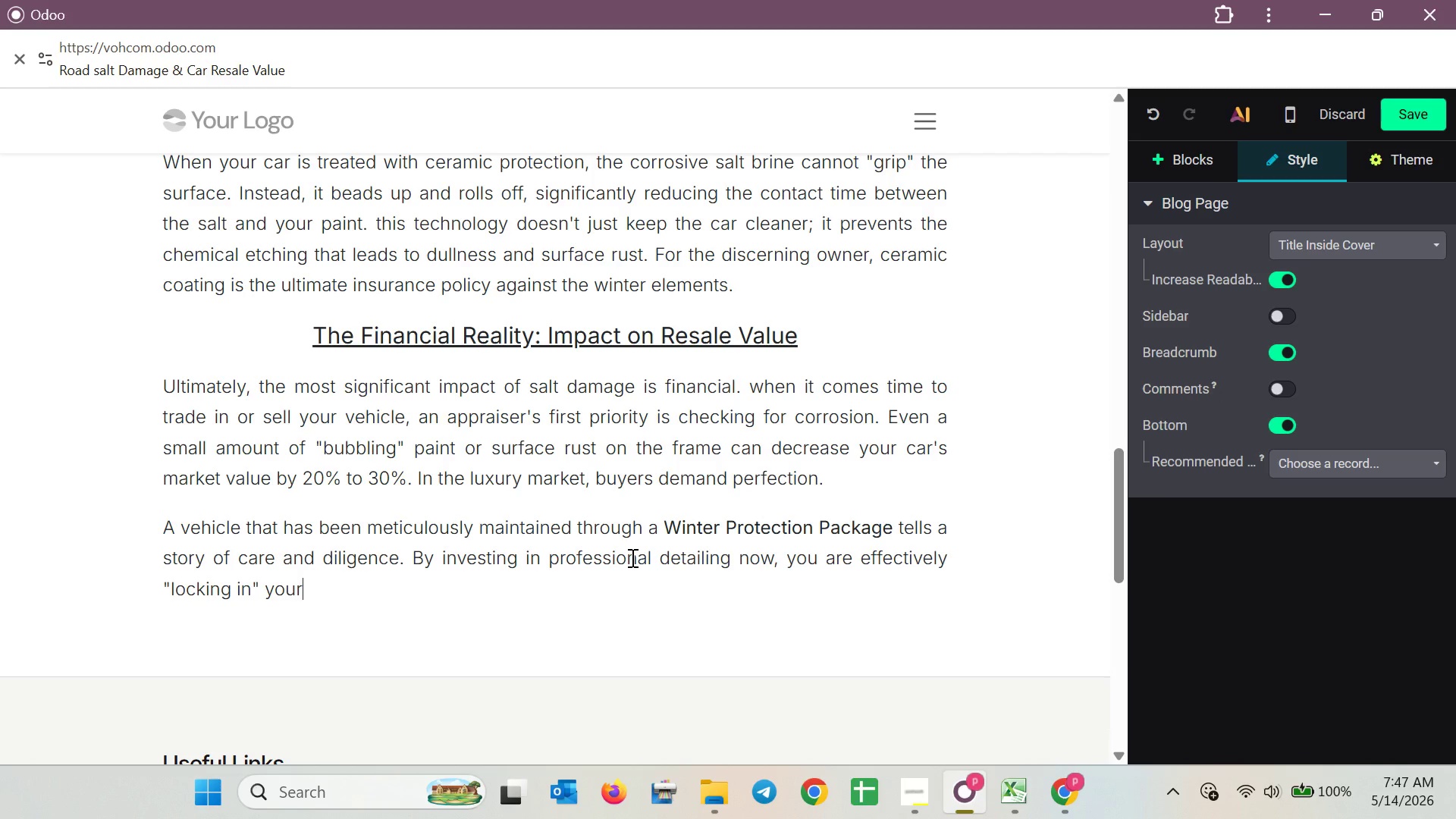 
key(Space)
 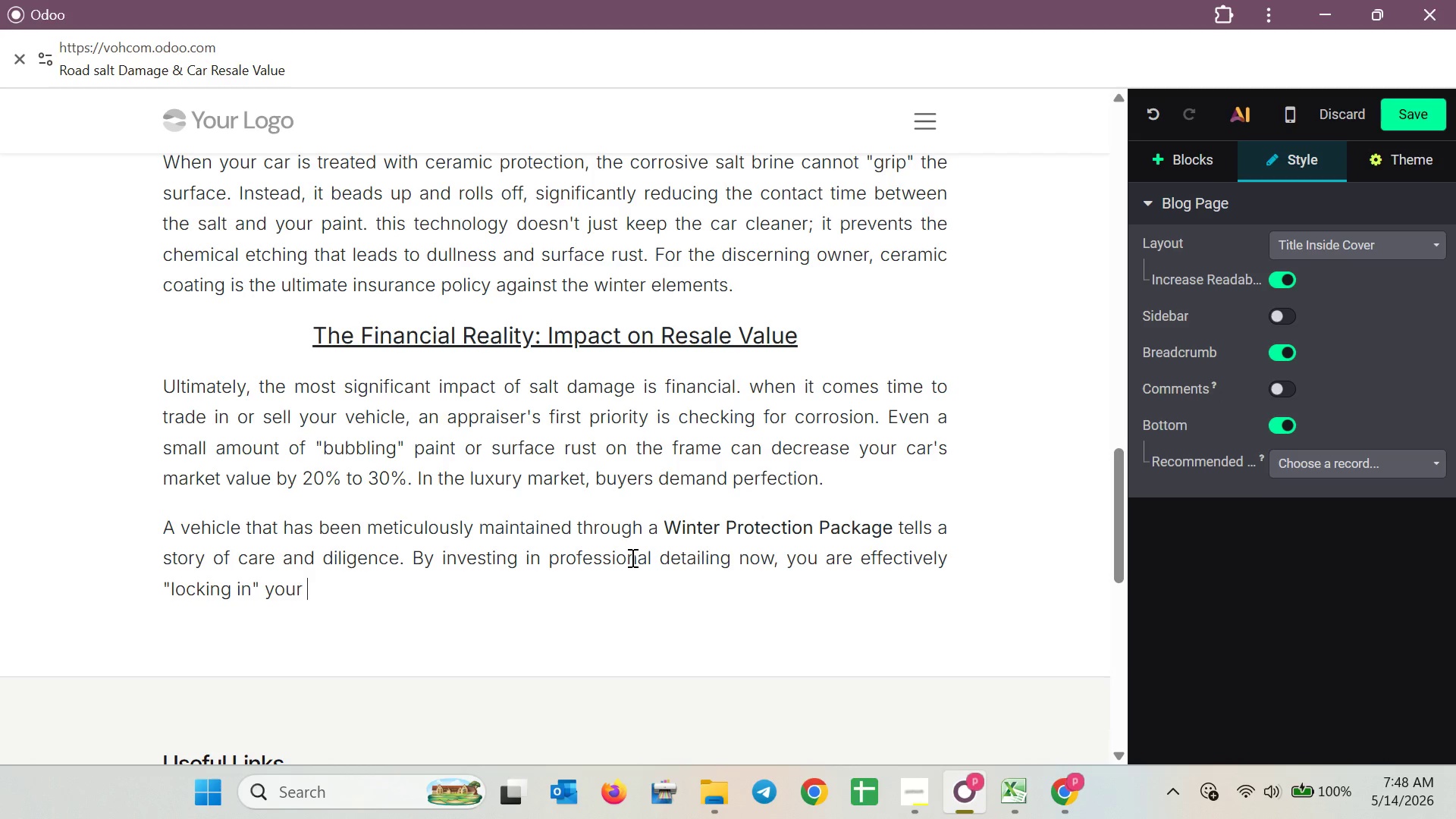 
wait(12.78)
 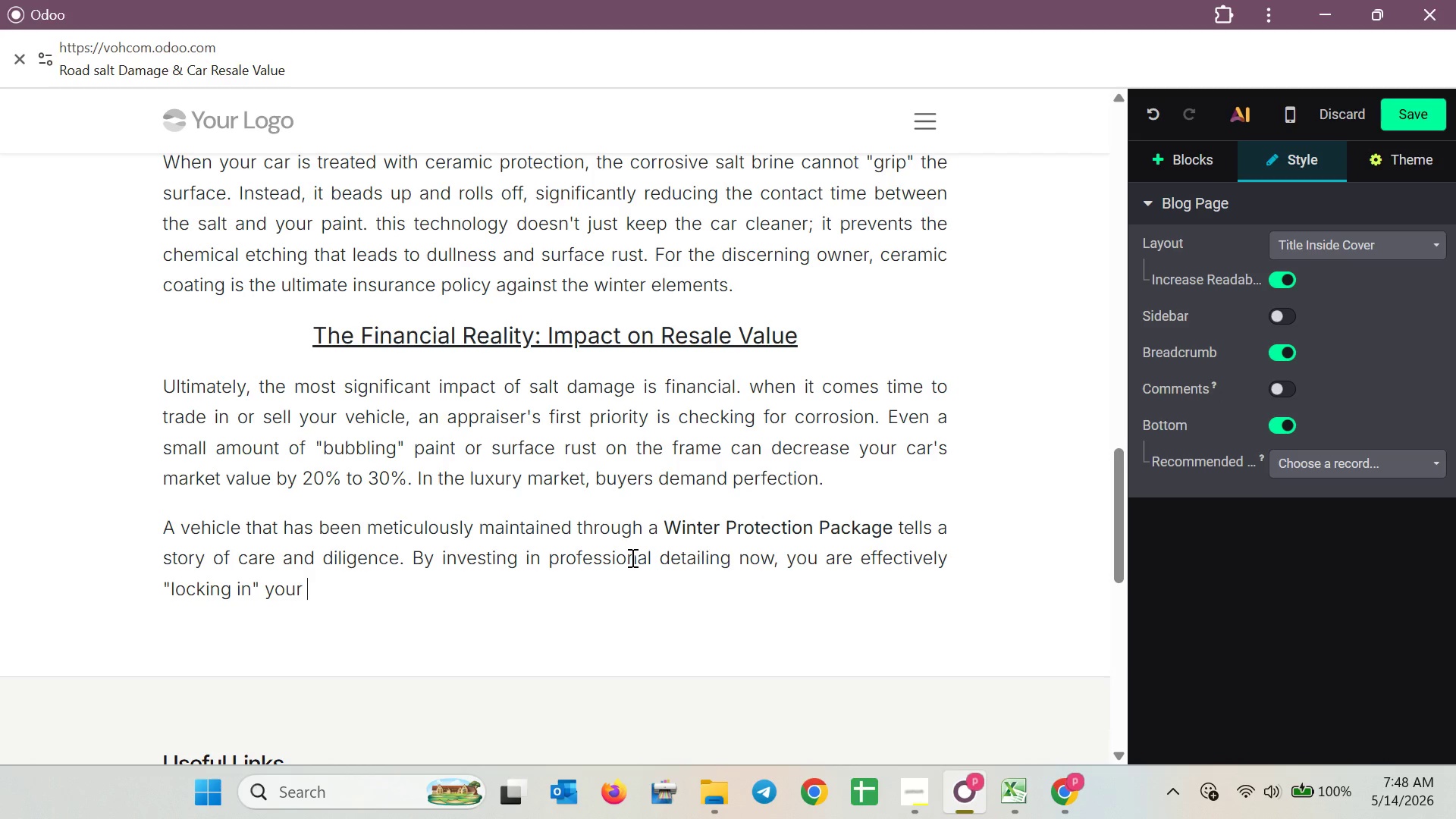 
type(vehicle's value. the )
key(Backspace)
key(Backspace)
key(Backspace)
key(Backspace)
type(The cost od )
key(Backspace)
type(f )
key(Backspace)
key(Backspace)
key(Backspace)
type(f a se)
 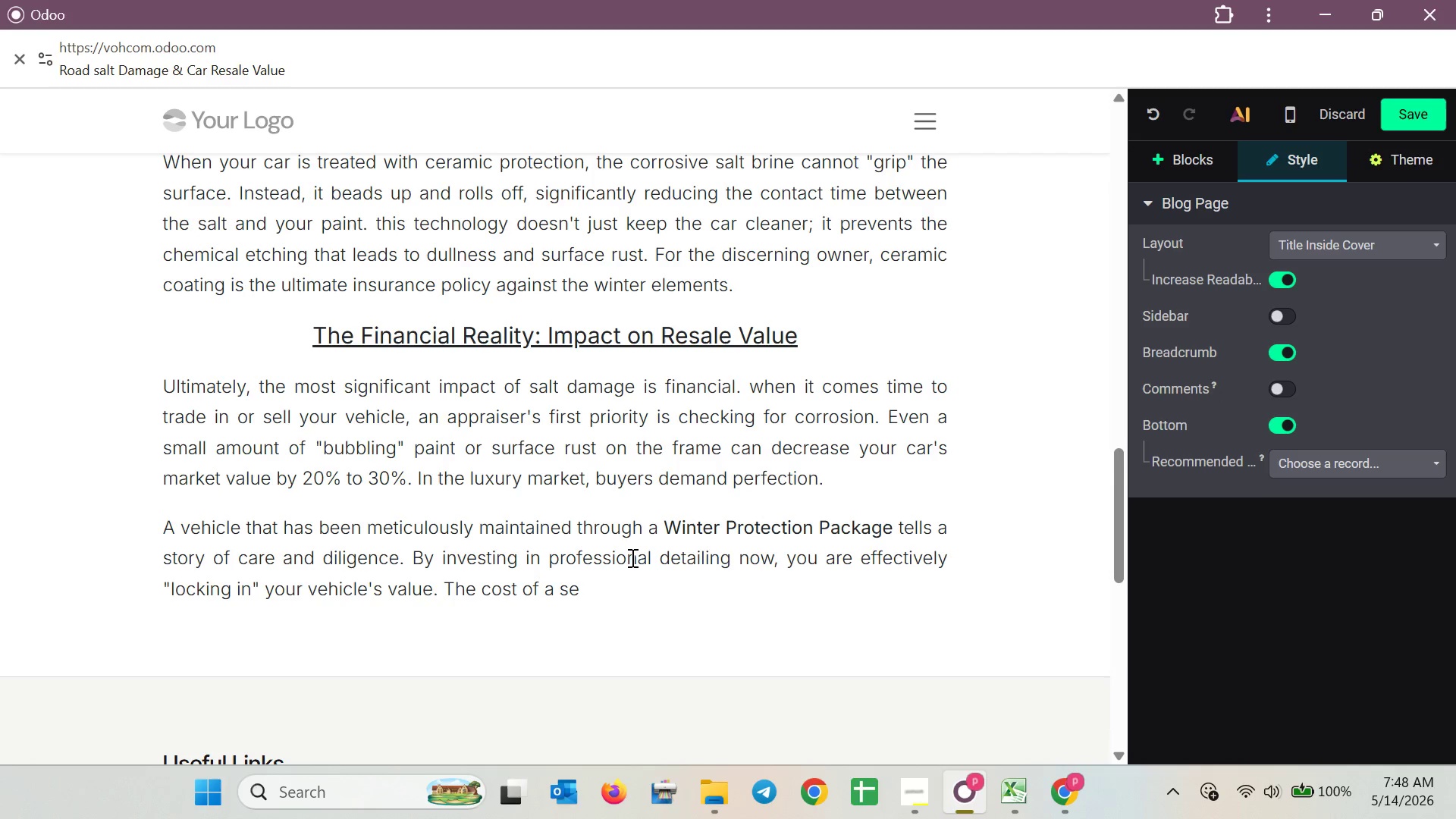 
type(asonla)
key(Backspace)
key(Backspace)
type(al detail is a fraction of the )
 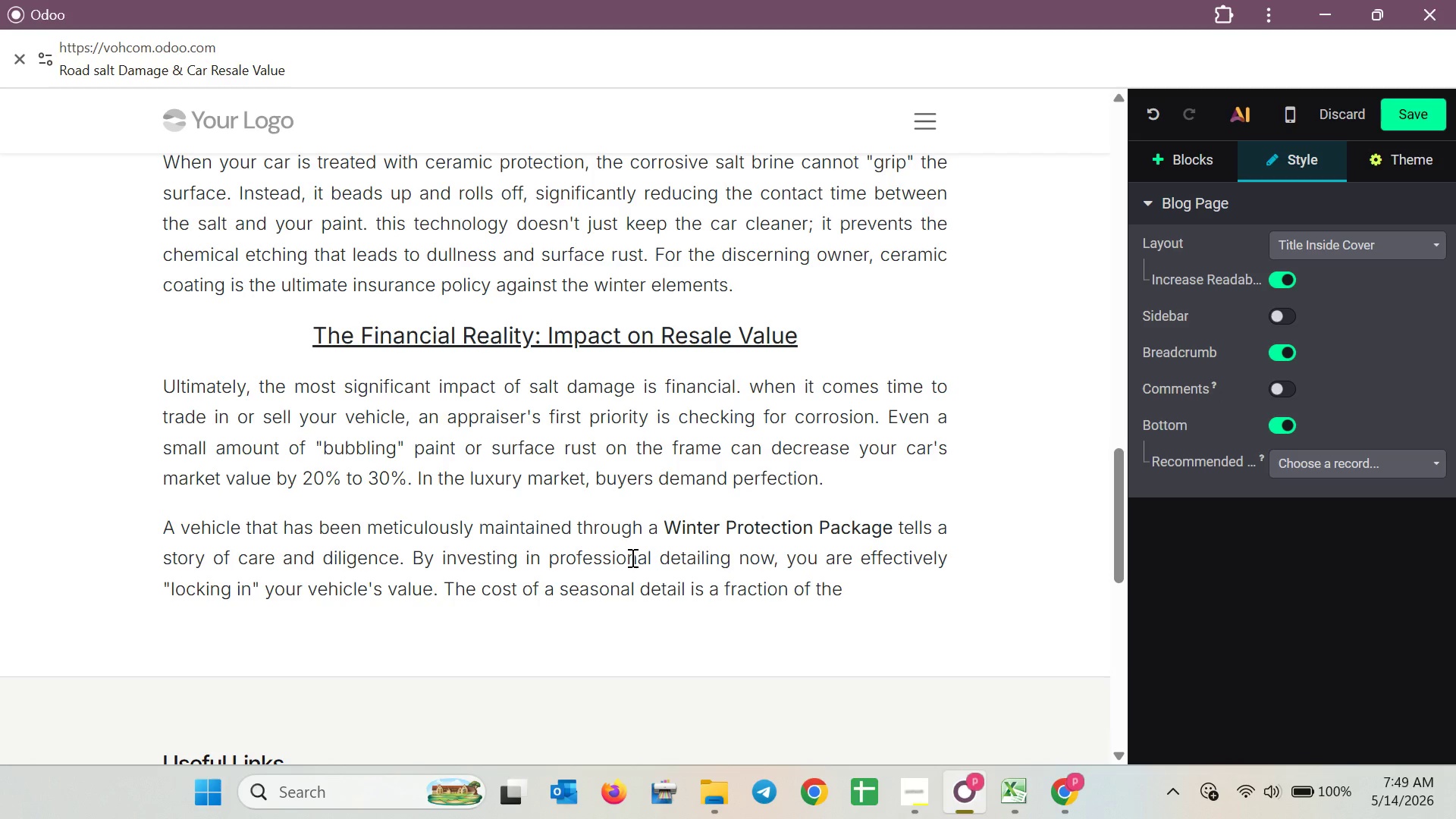 
wait(56.5)
 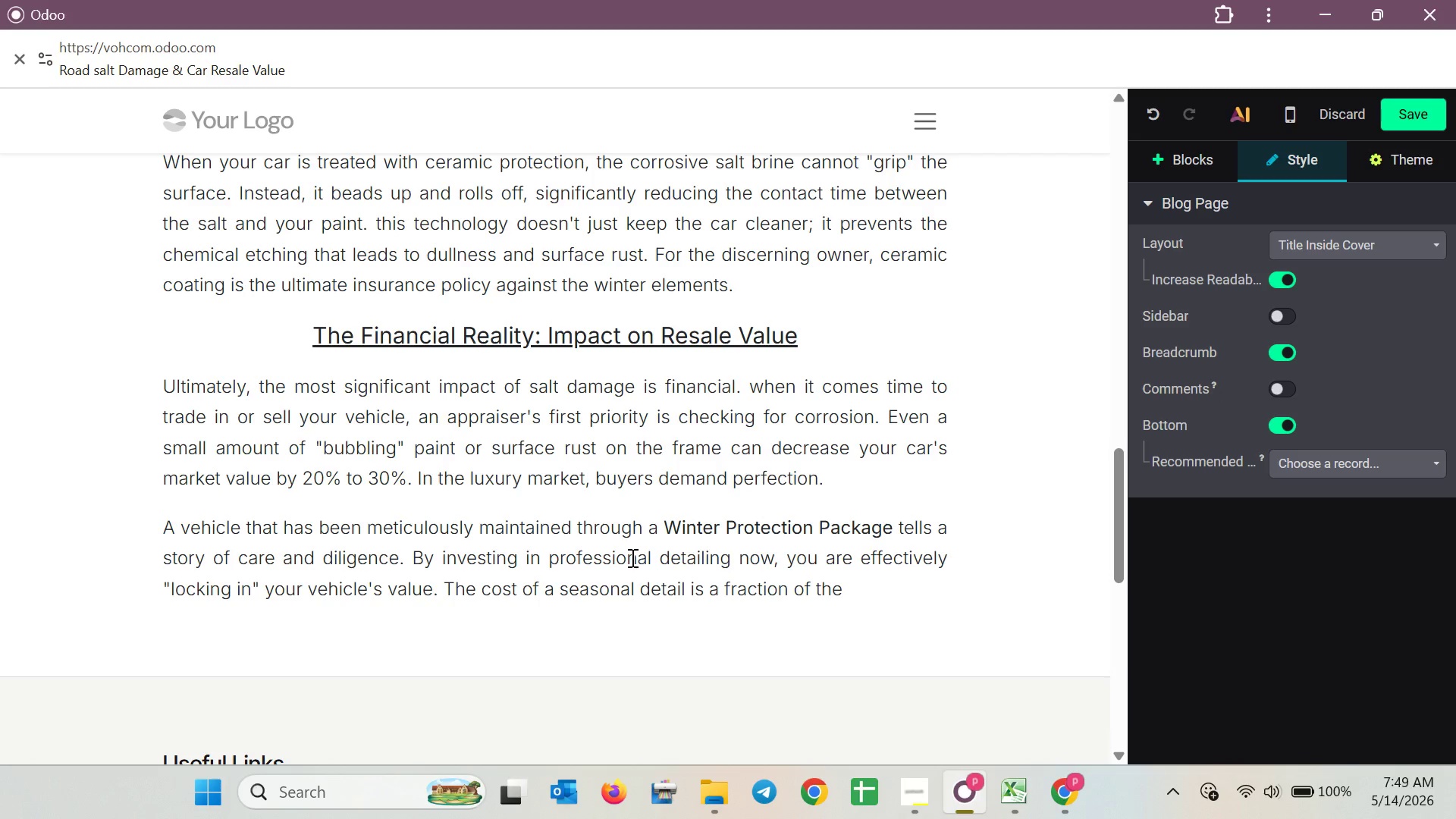 
type(thousands of do)
 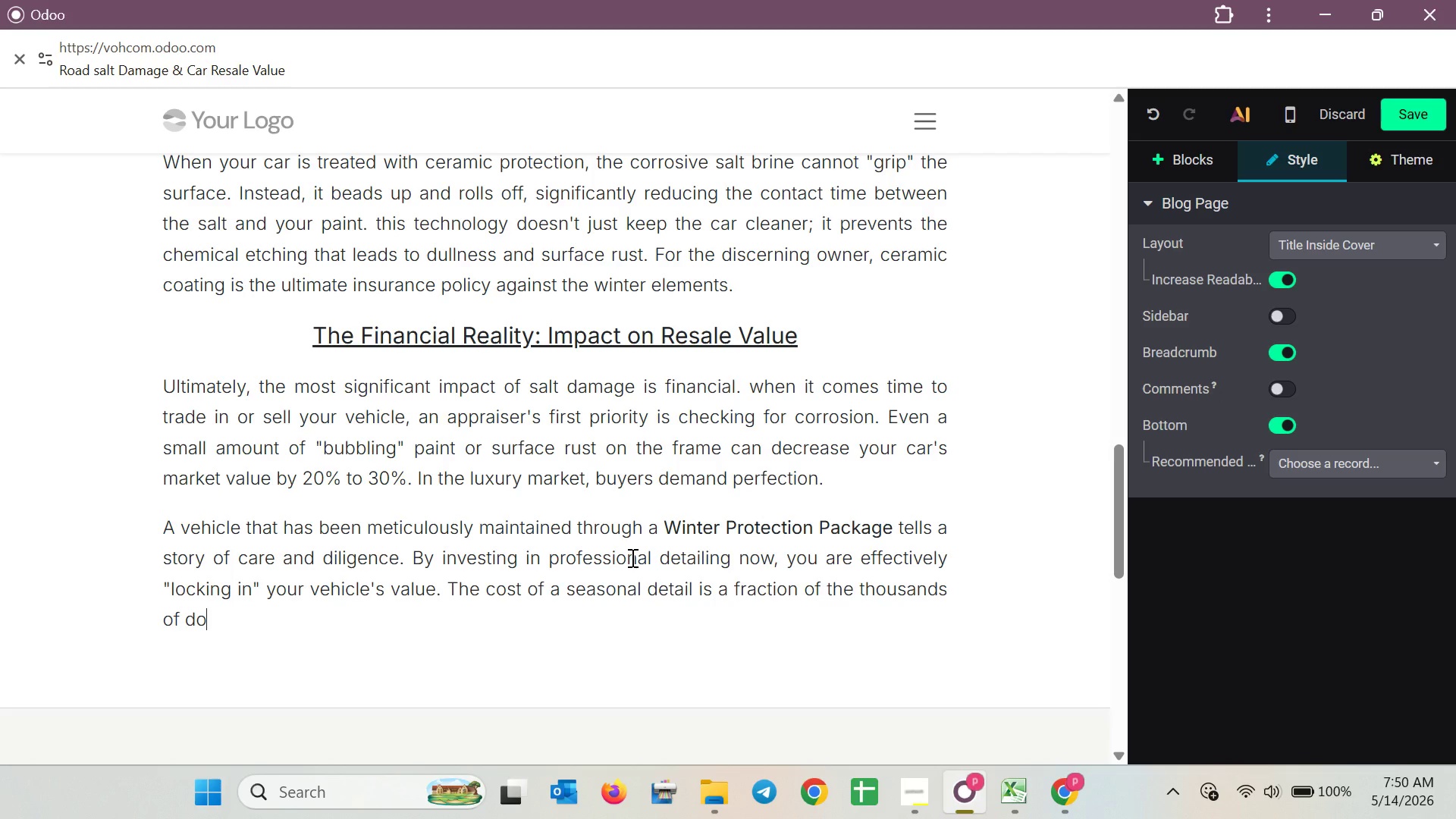 
wait(7.52)
 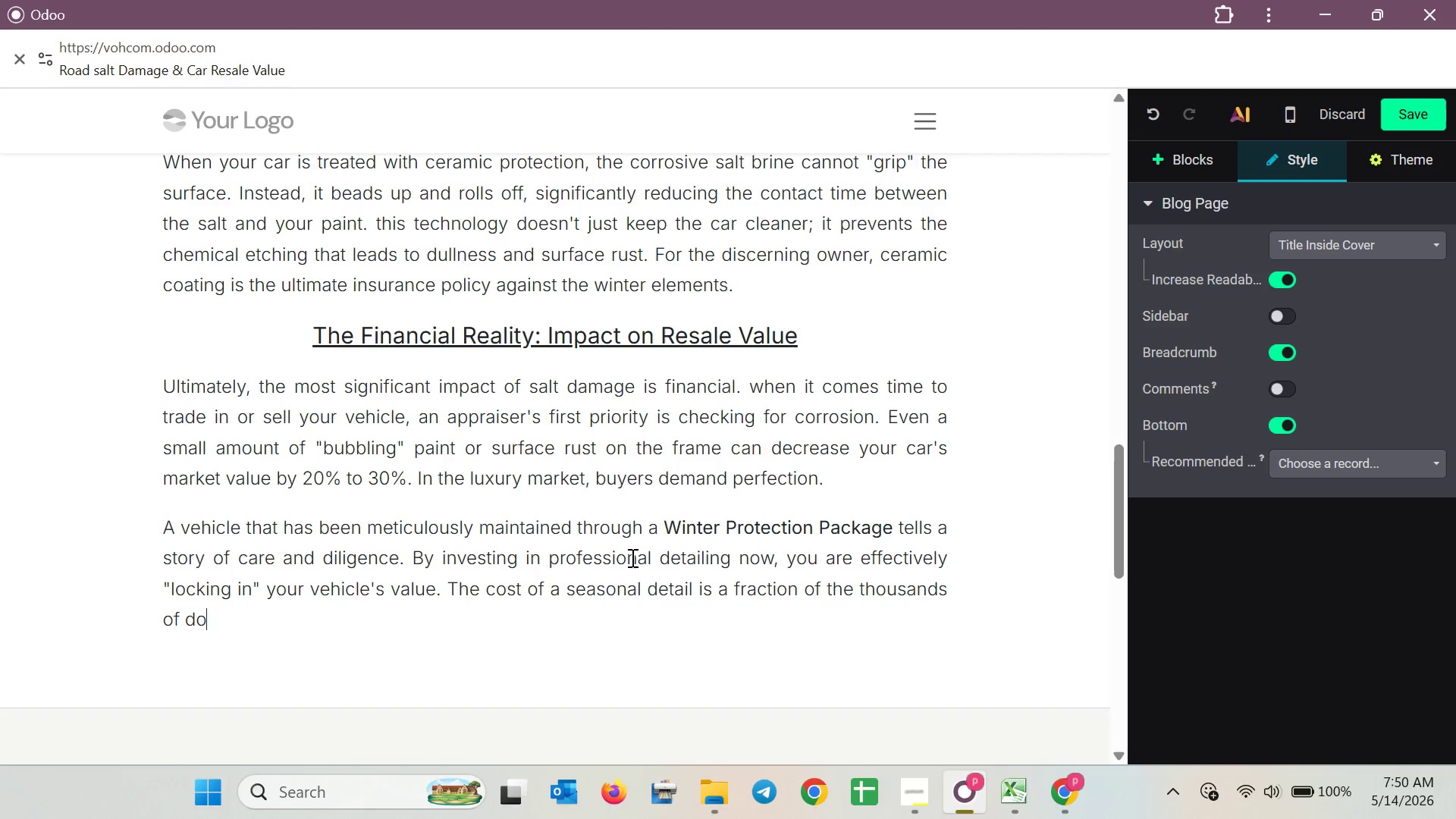 
type(llars lost to sa)
 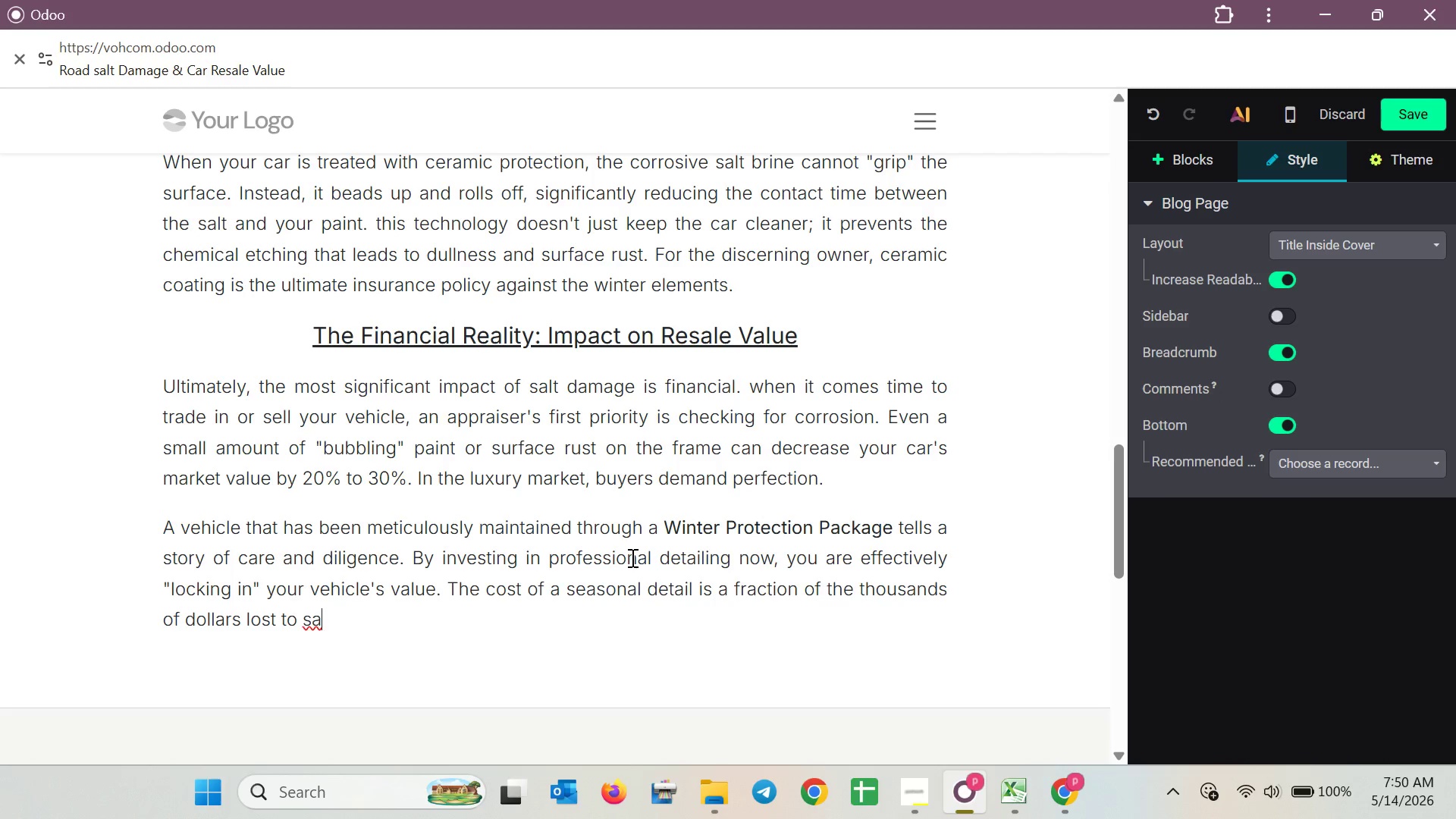 
type(lt-induced depr)
 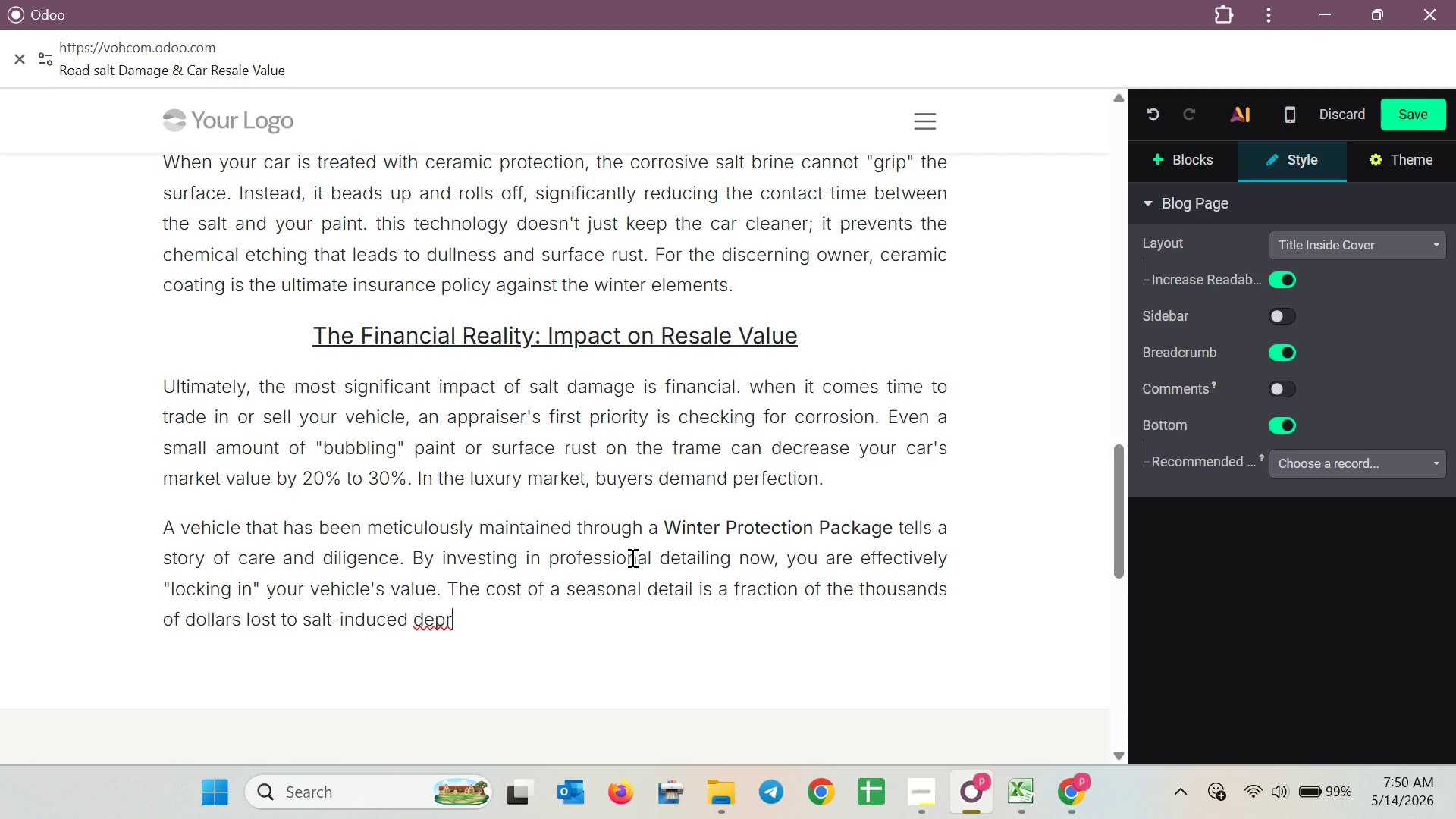 
wait(7.5)
 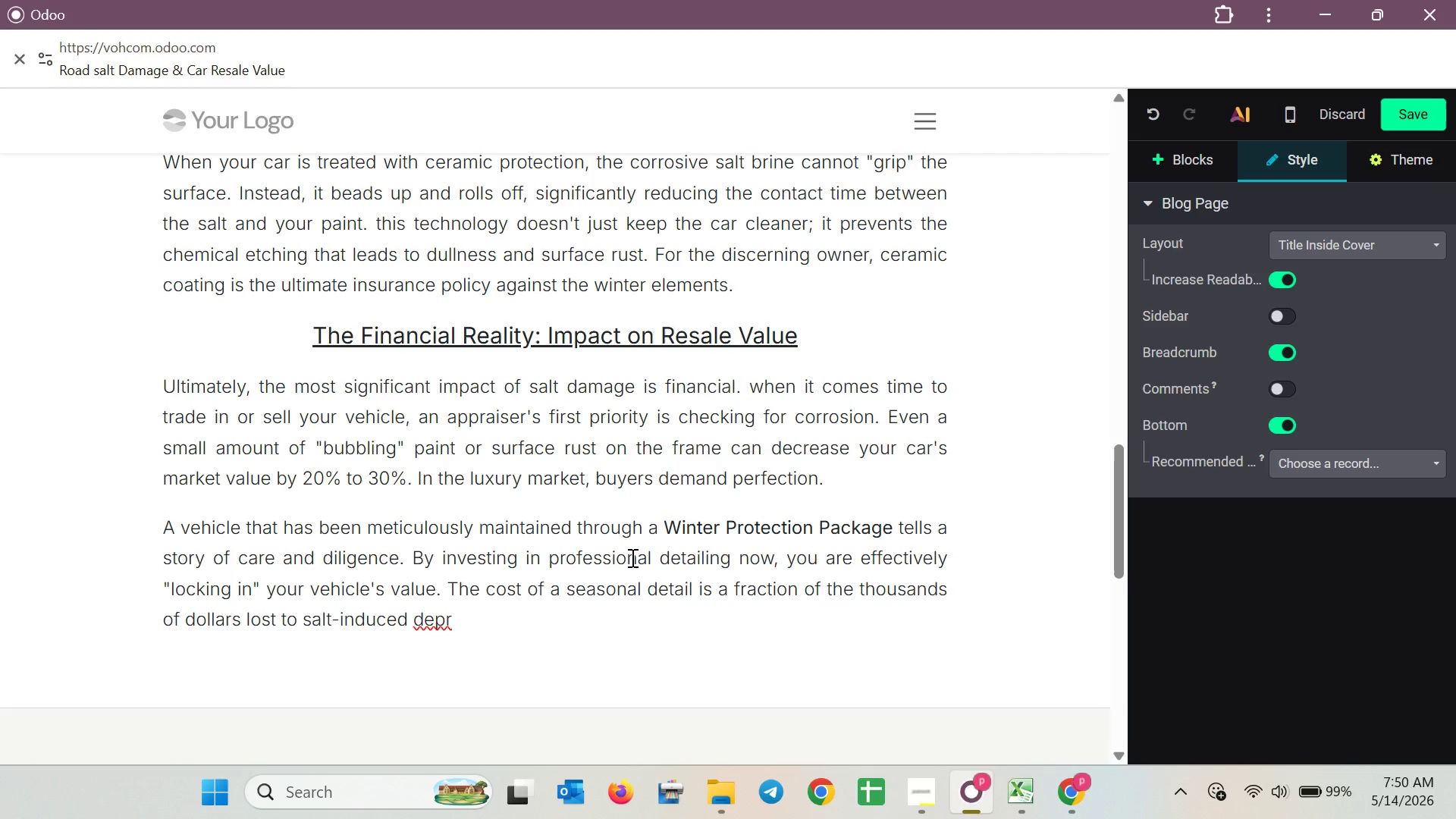 
type(eciation. )
 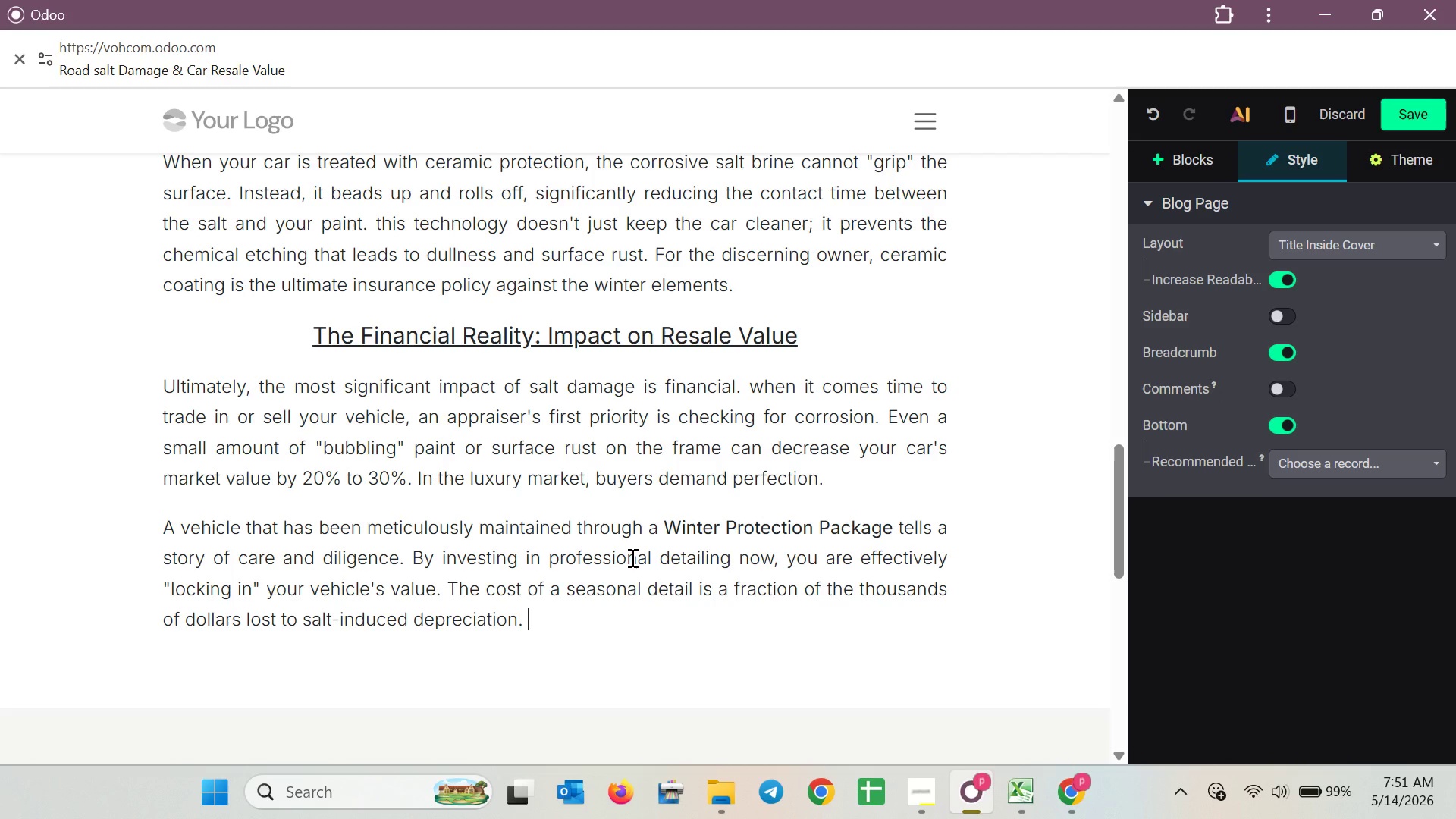 
wait(10.53)
 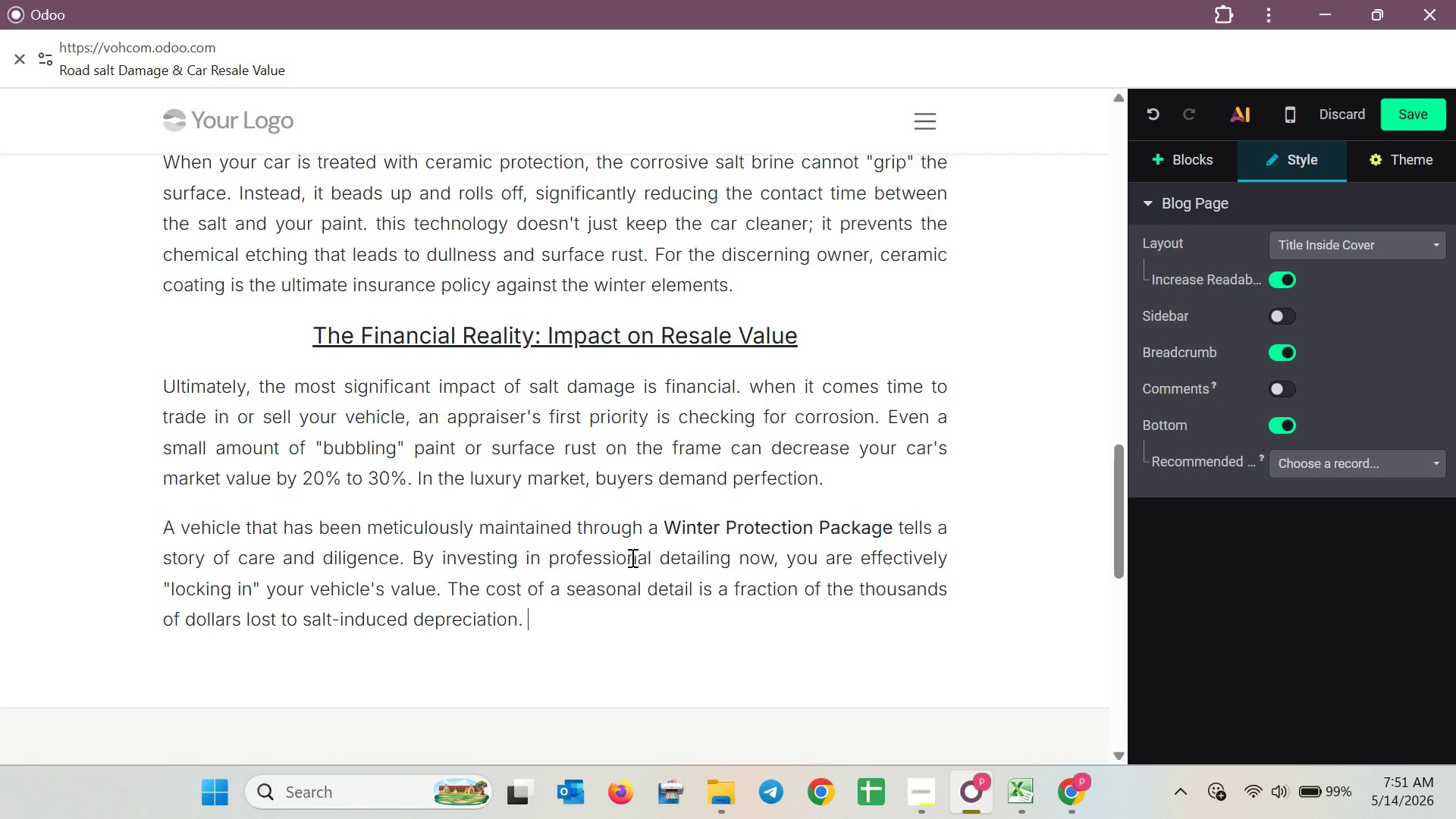 
key(Enter)
 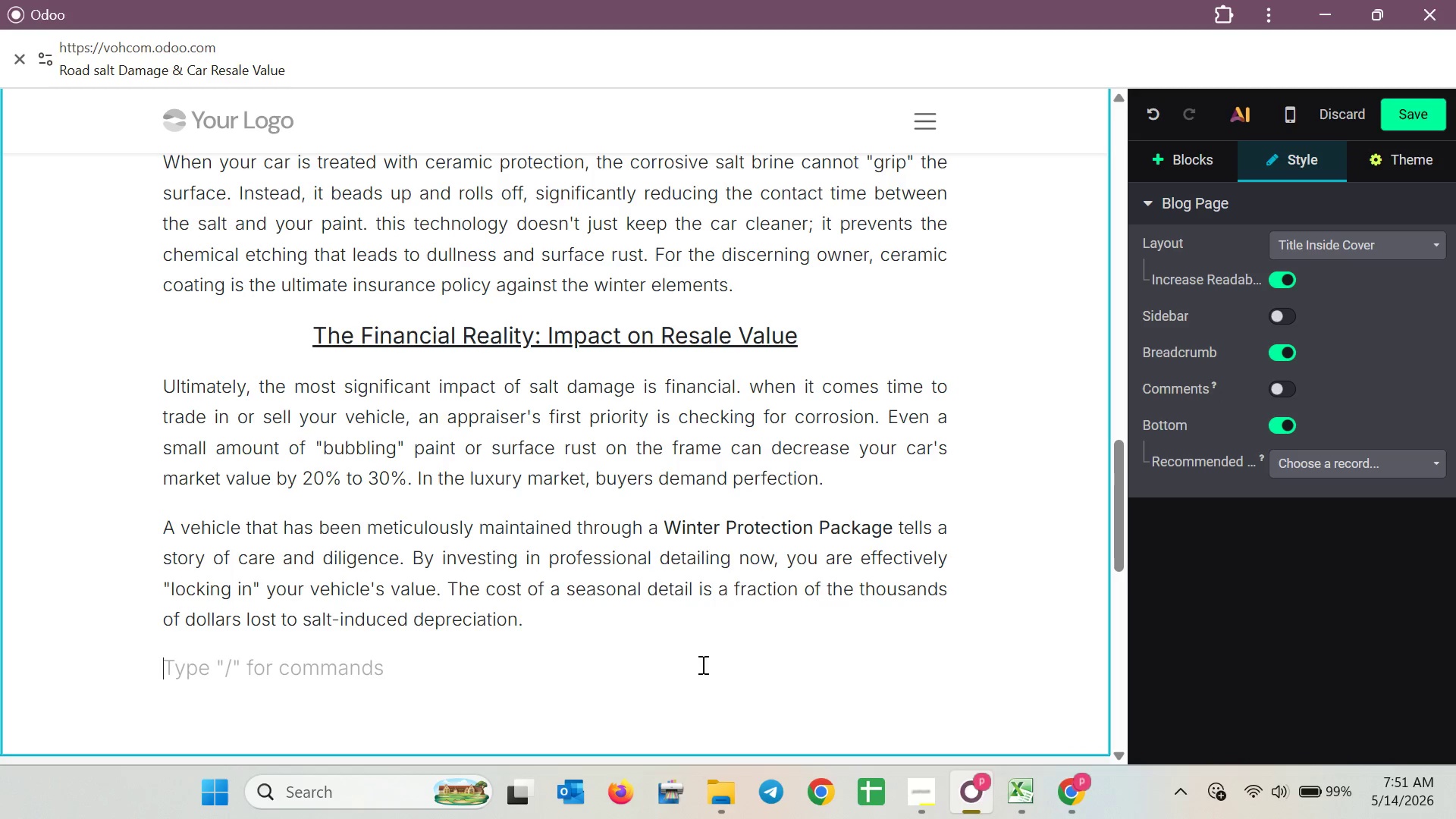 
left_click([902, 776])